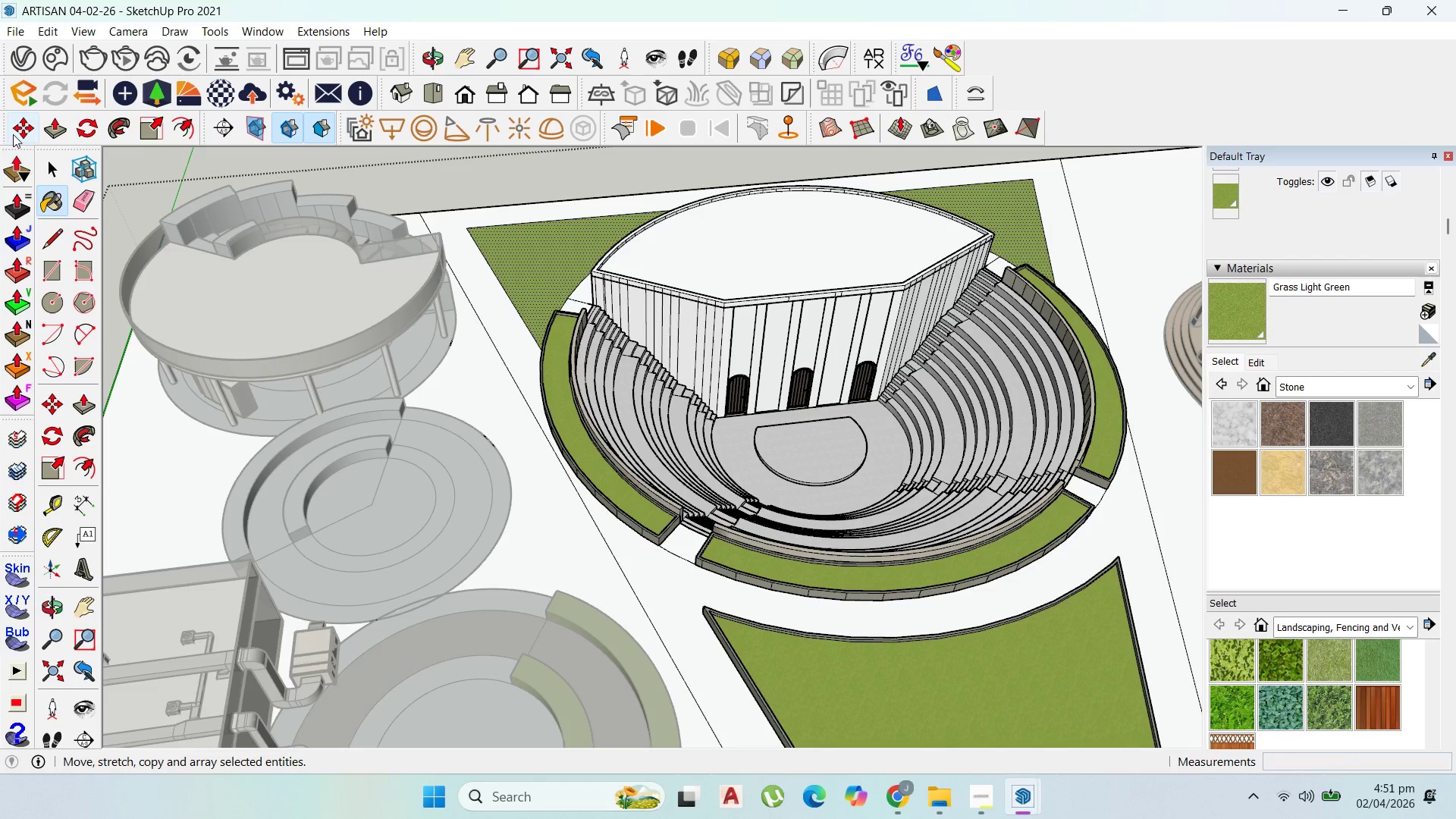 
left_click_drag(start_coordinate=[46, 158], to_coordinate=[49, 158])
 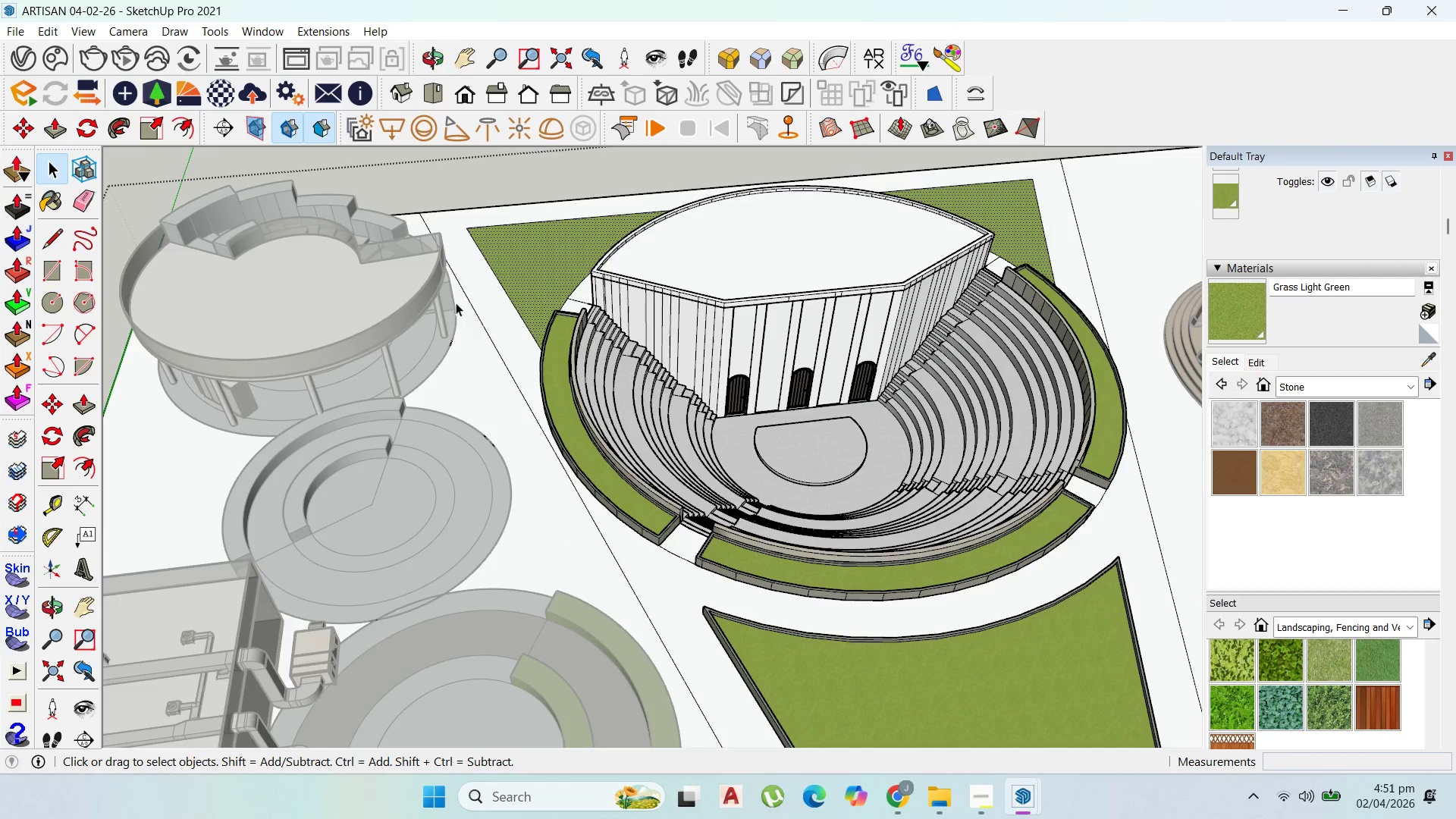 
scroll: coordinate [767, 359], scroll_direction: down, amount: 6.0
 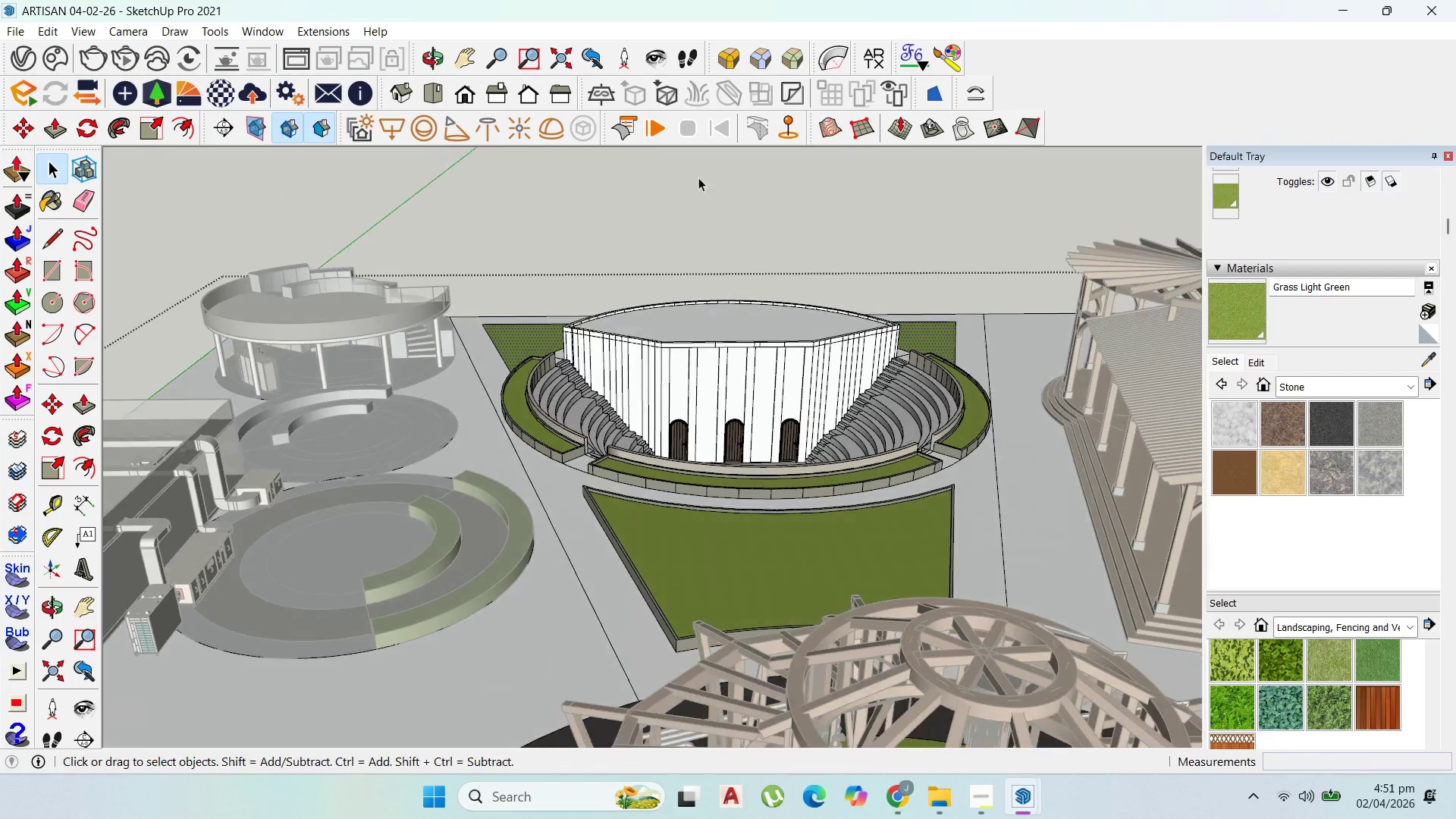 
double_click([802, 221])
 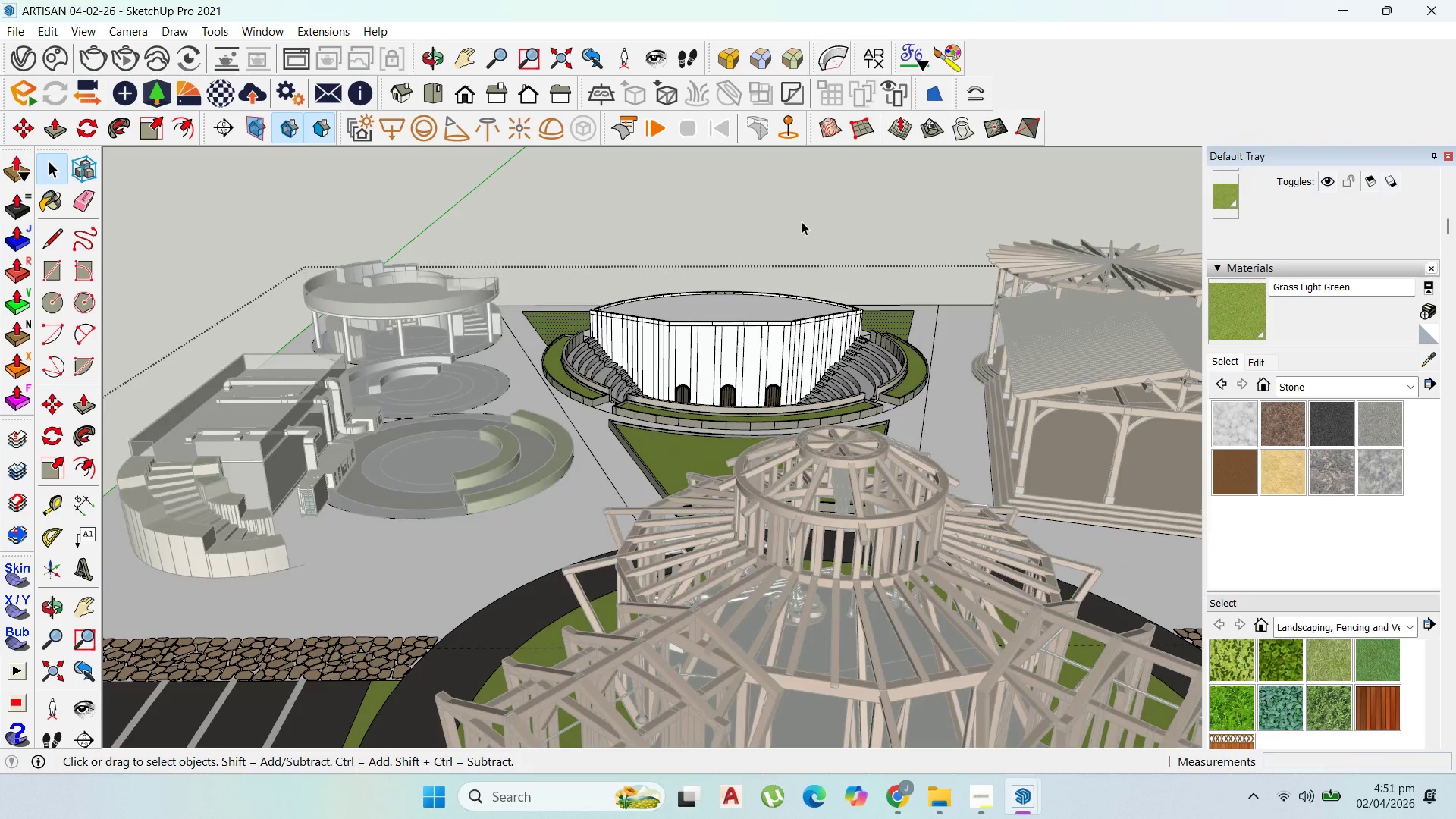 
scroll: coordinate [692, 232], scroll_direction: down, amount: 2.0
 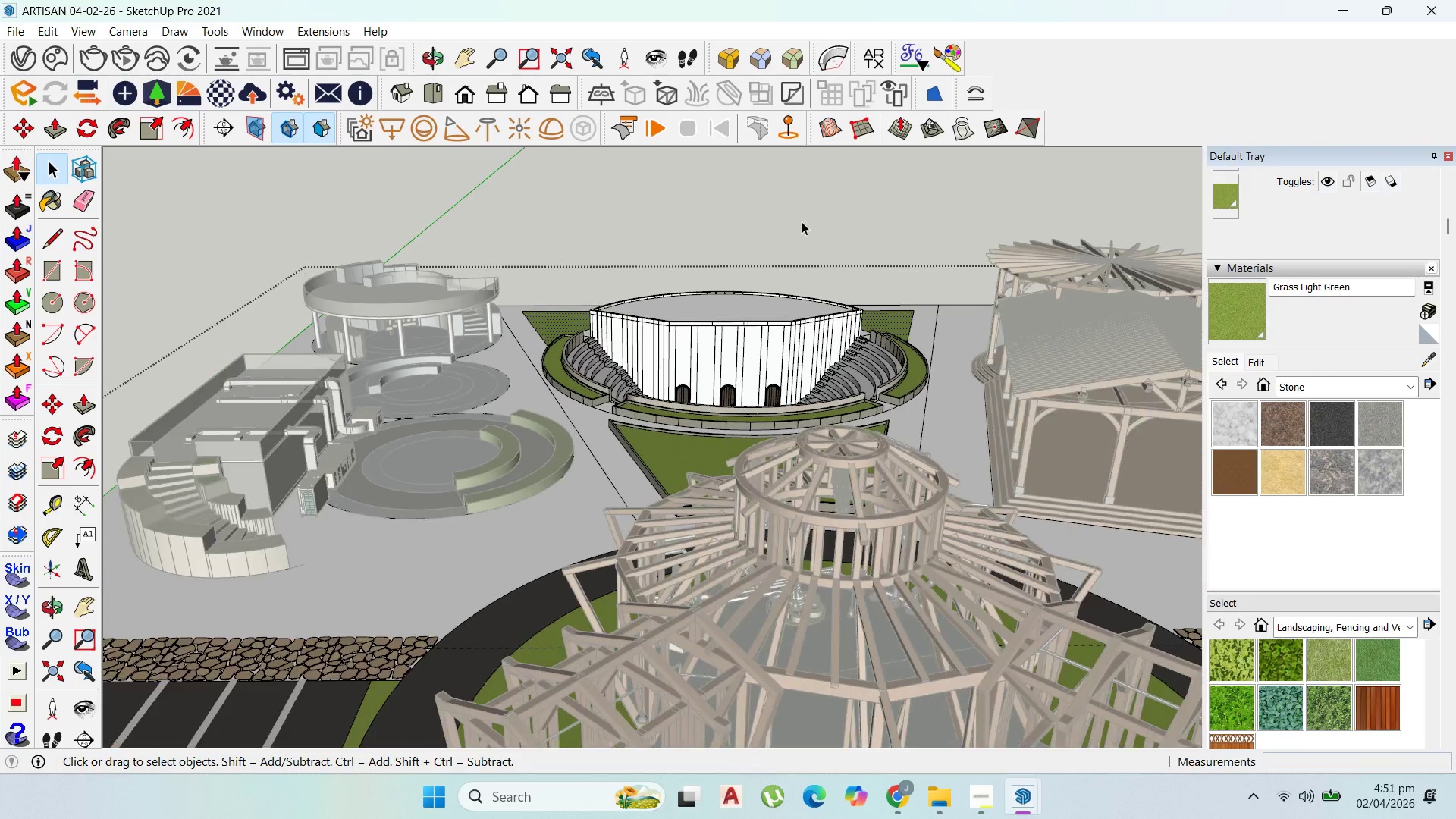 
triple_click([802, 221])
 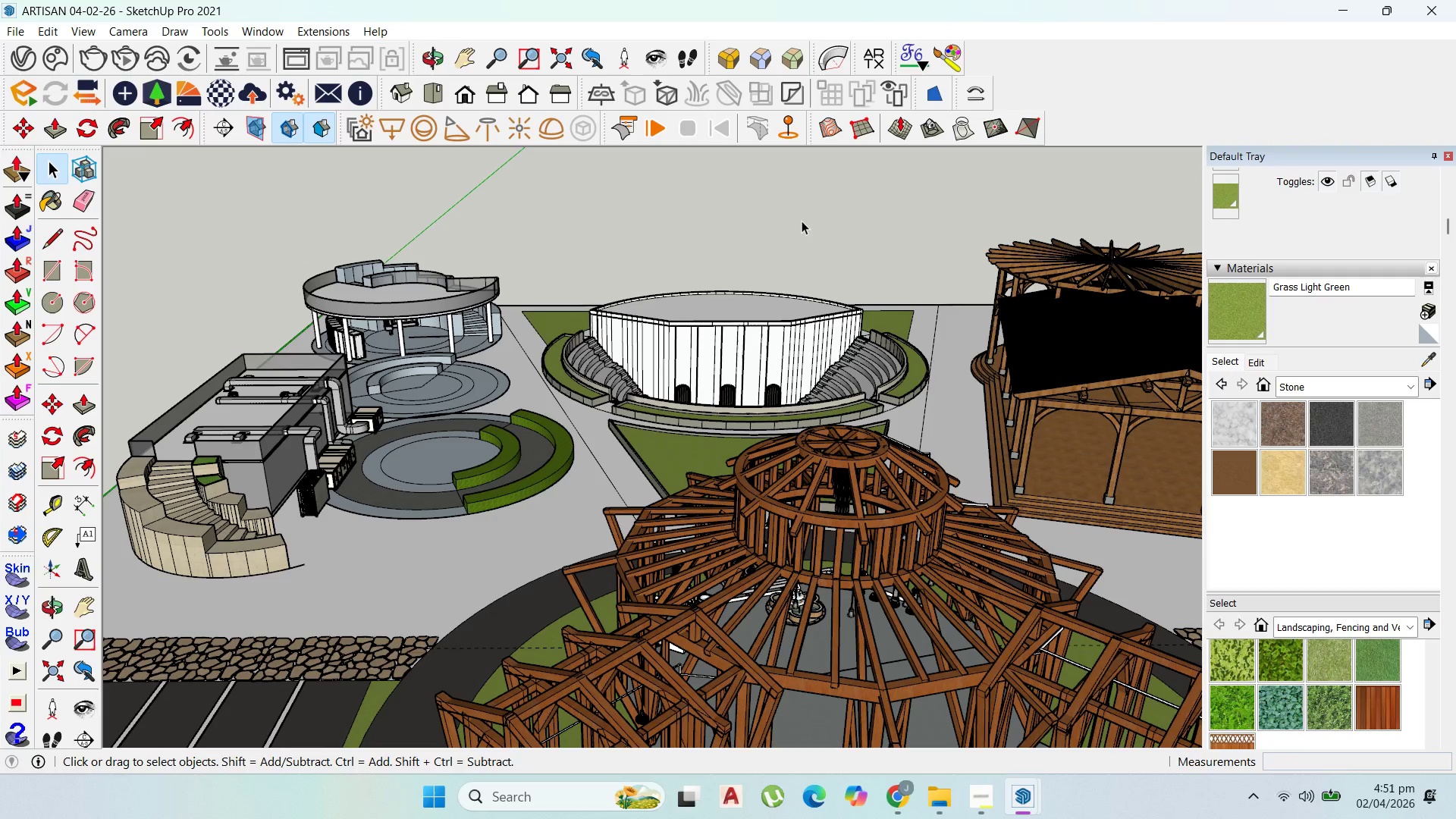 
triple_click([802, 221])
 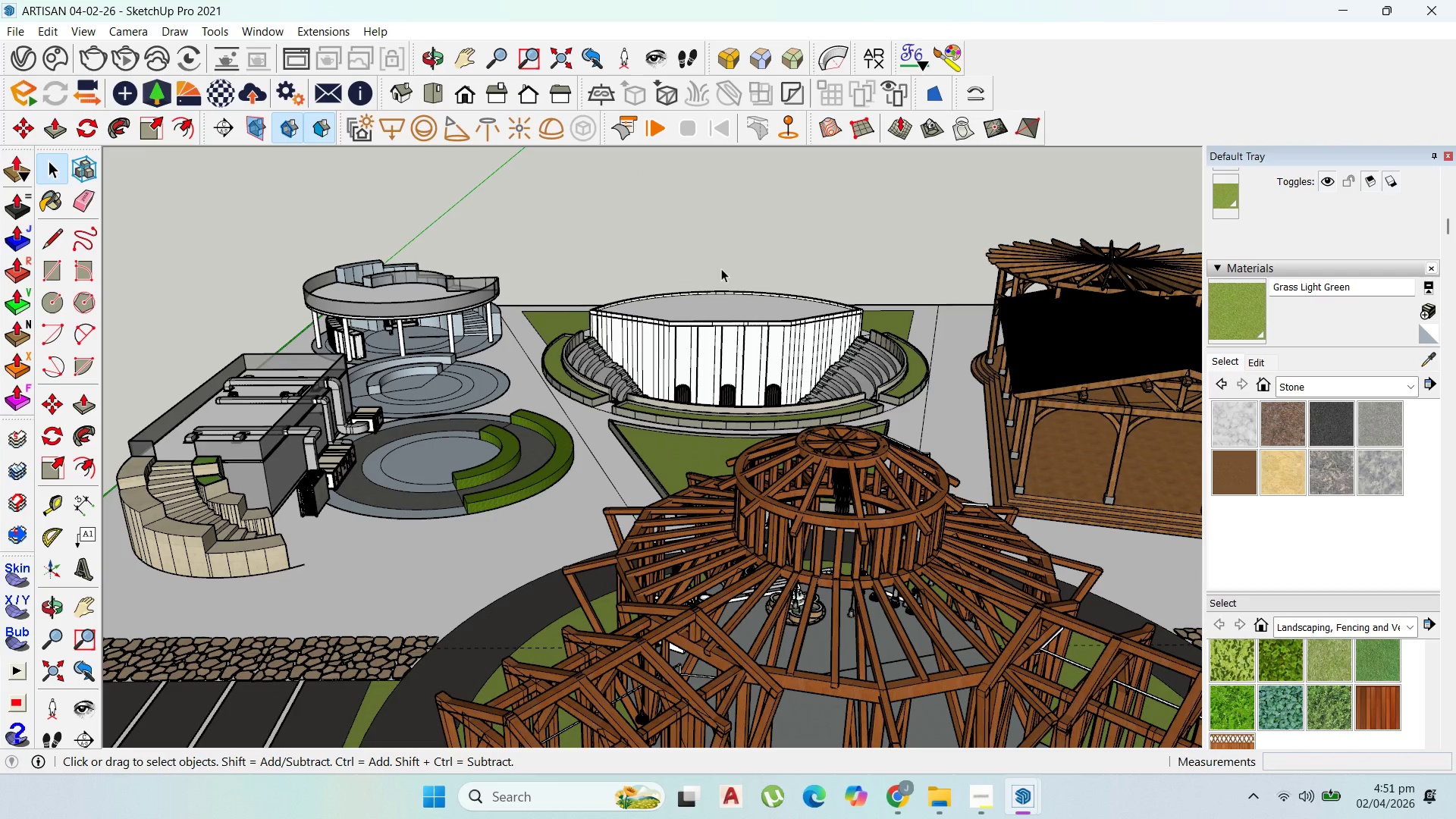 
scroll: coordinate [757, 367], scroll_direction: up, amount: 5.0
 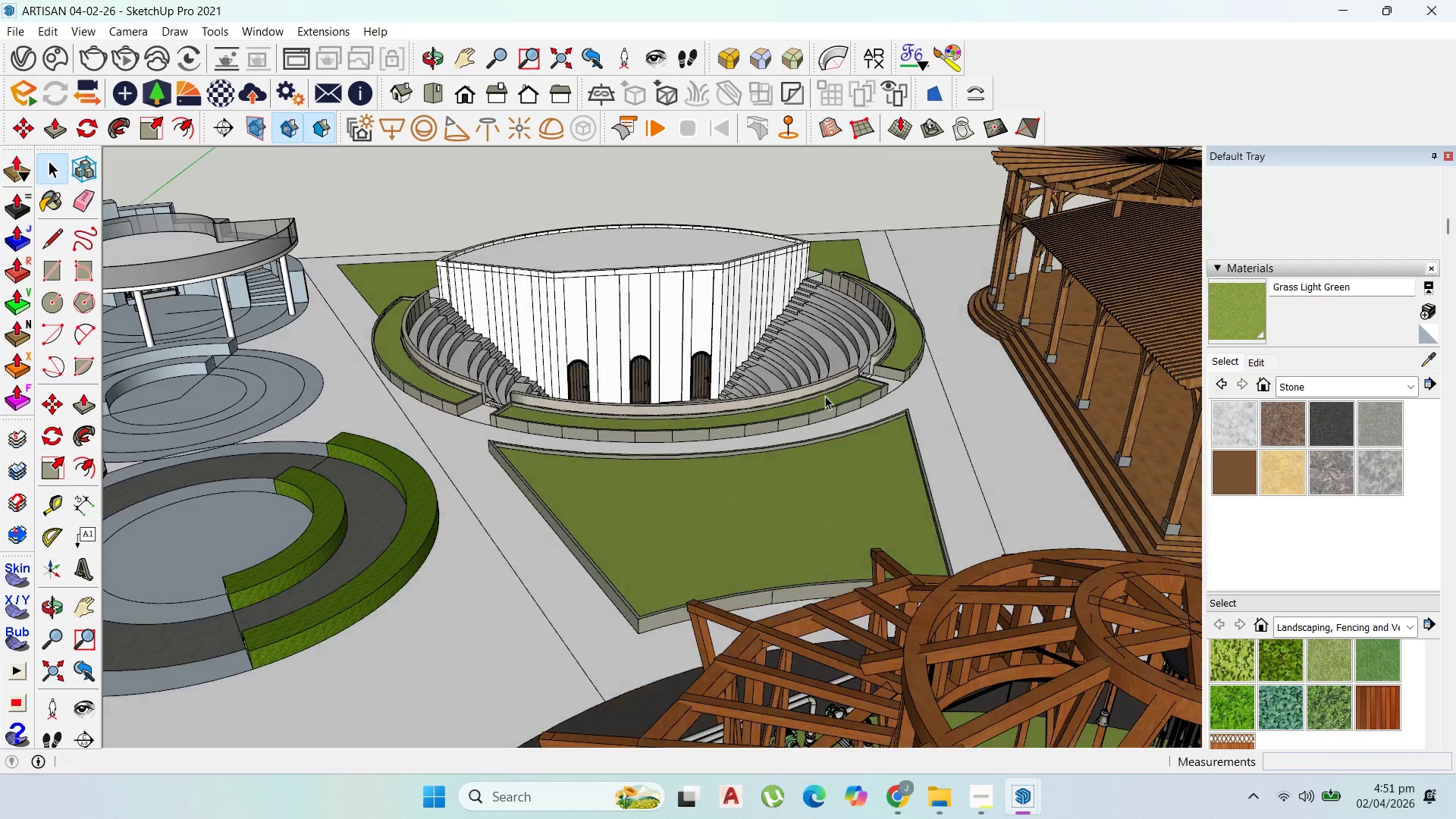 
double_click([318, 363])
 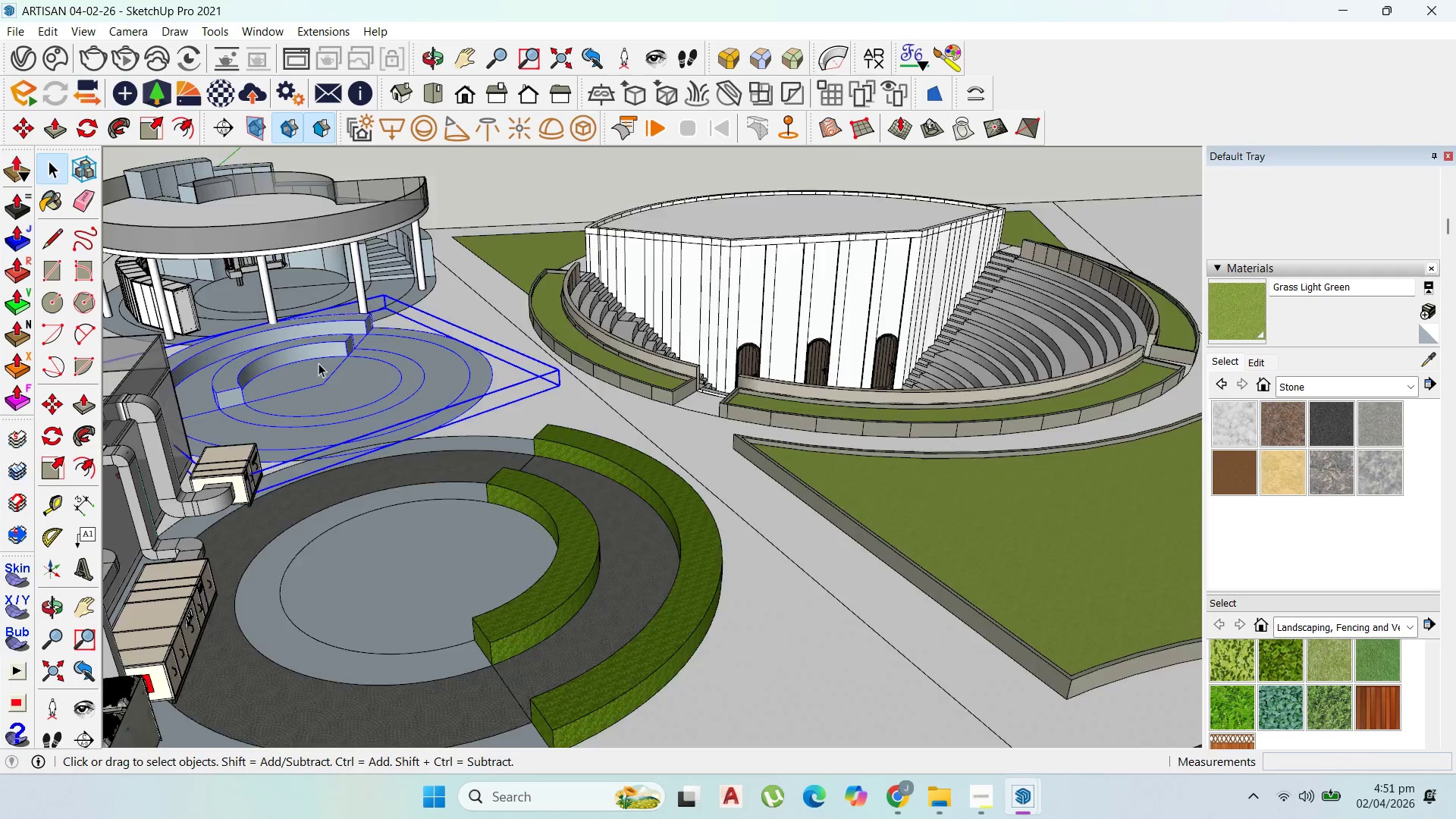 
scroll: coordinate [318, 384], scroll_direction: none, amount: 0.0
 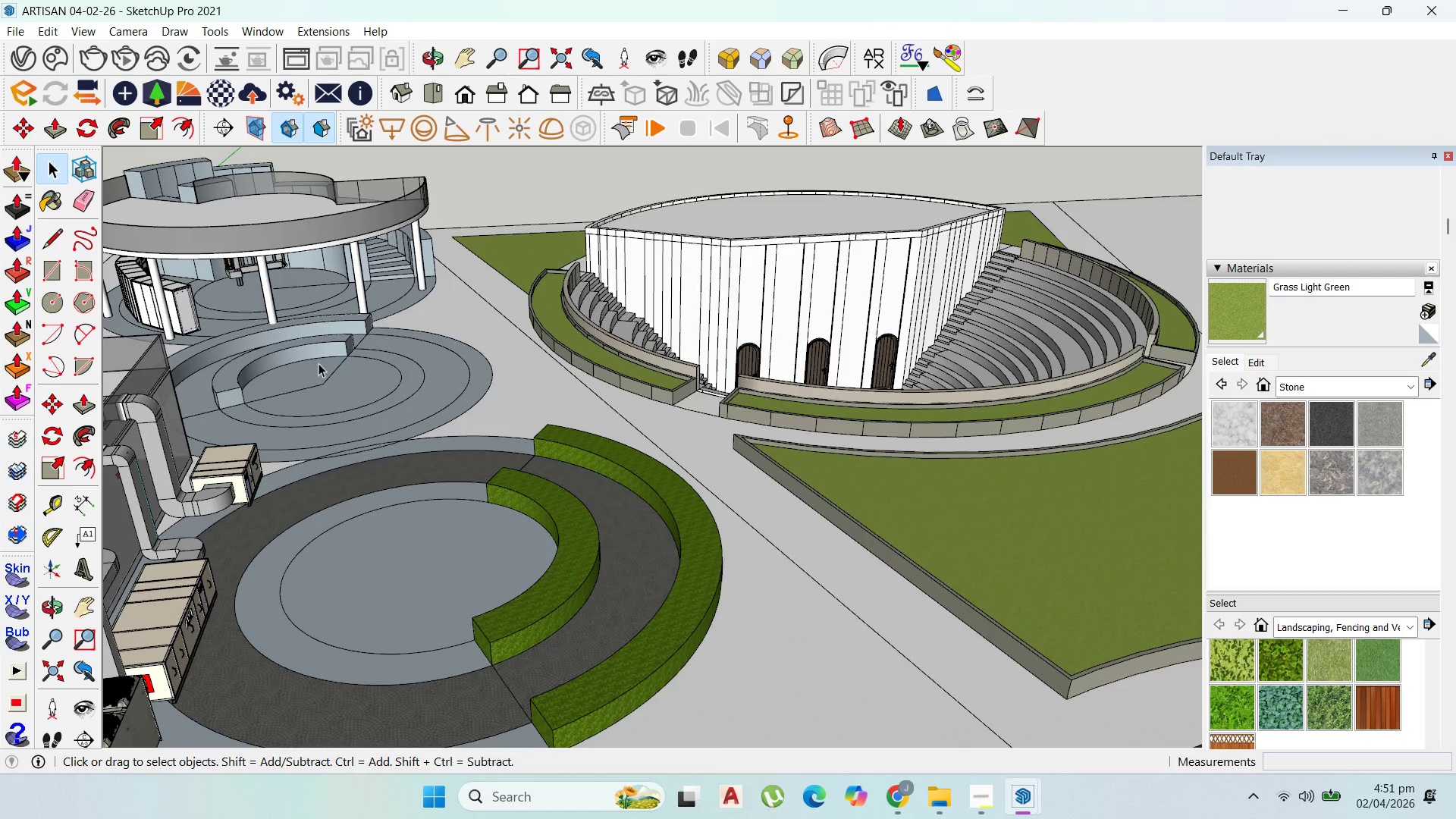 
triple_click([318, 363])
 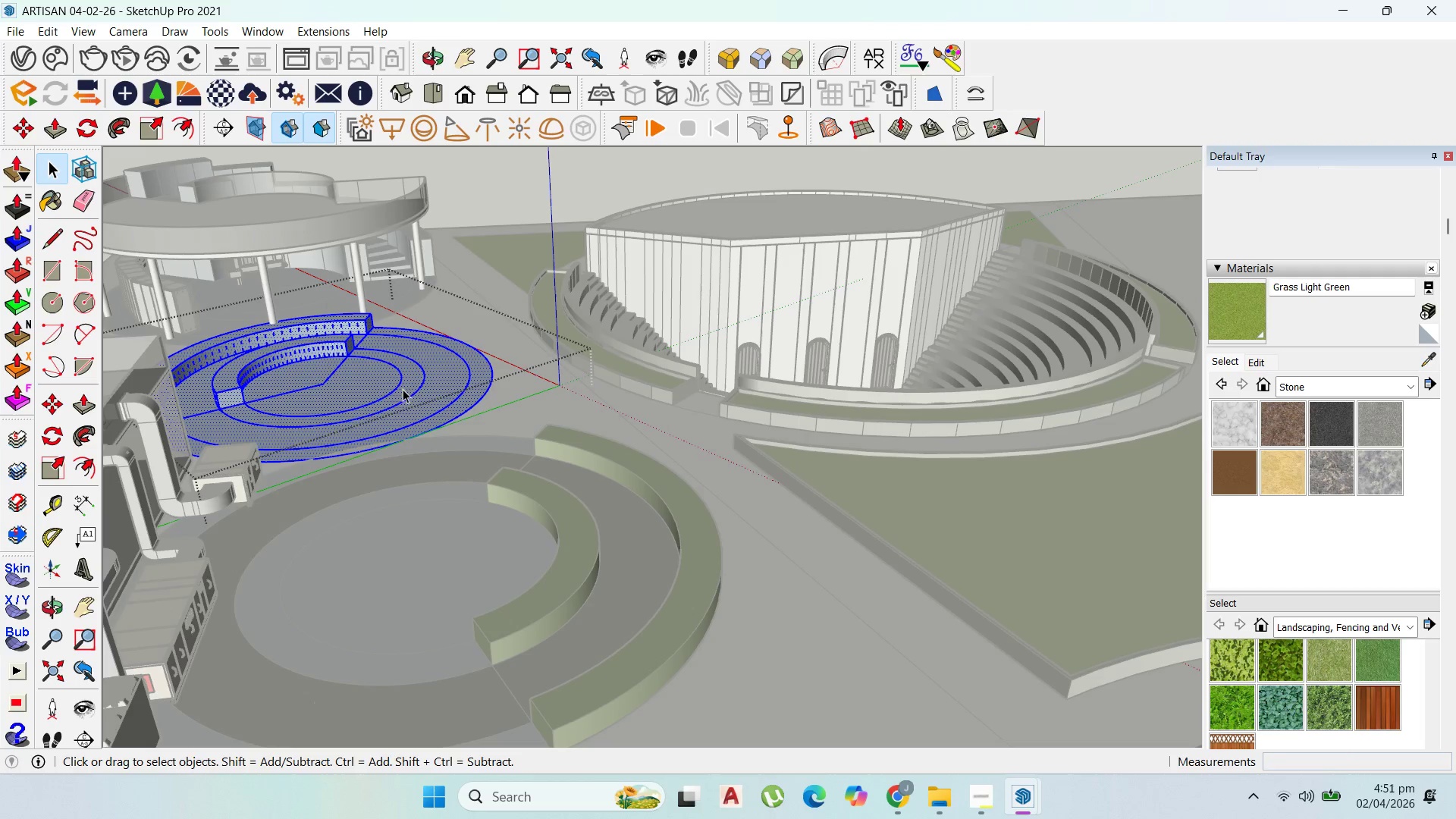 
scroll: coordinate [282, 350], scroll_direction: up, amount: 1.0
 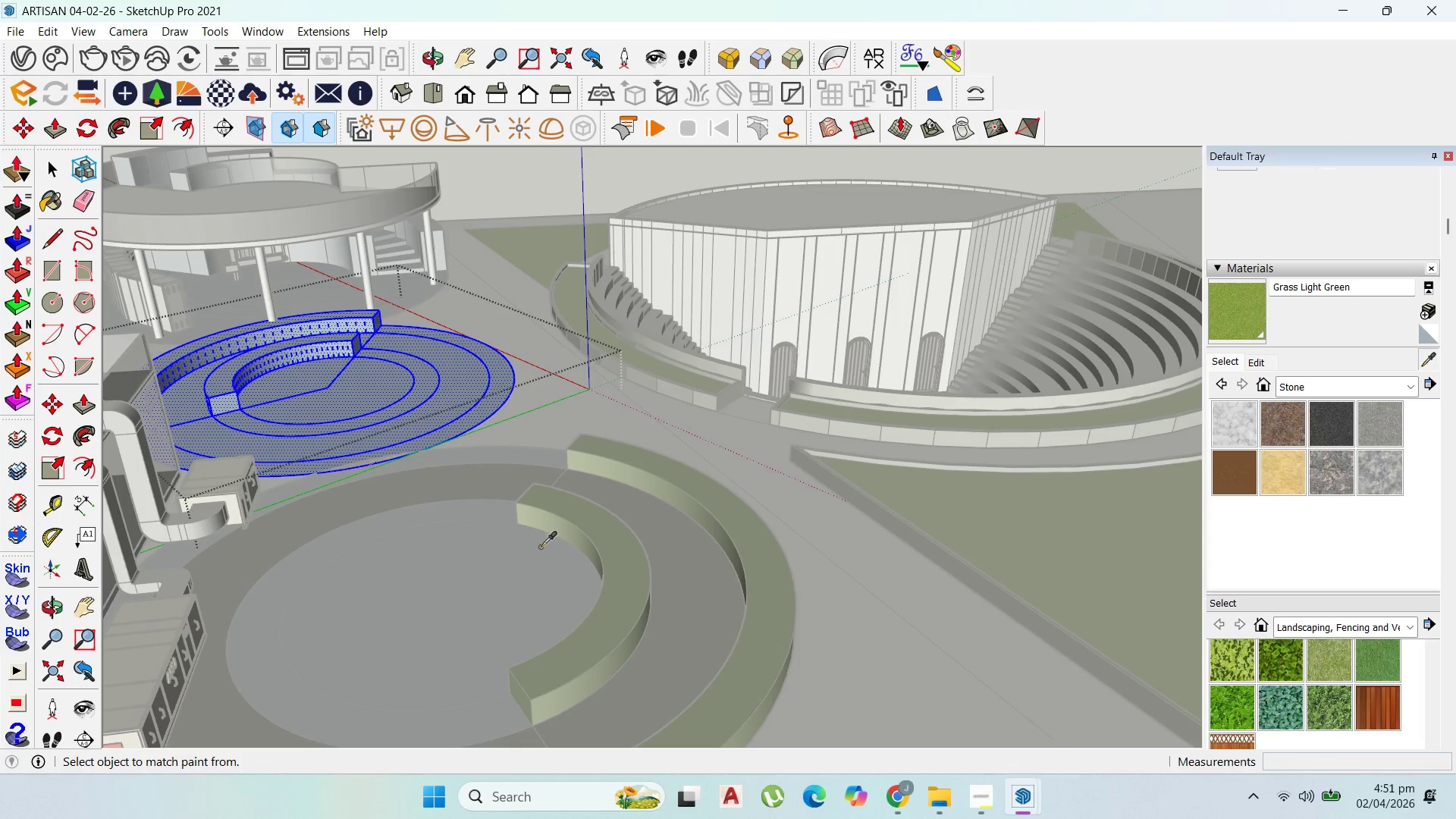 
left_click_drag(start_coordinate=[605, 532], to_coordinate=[611, 532])
 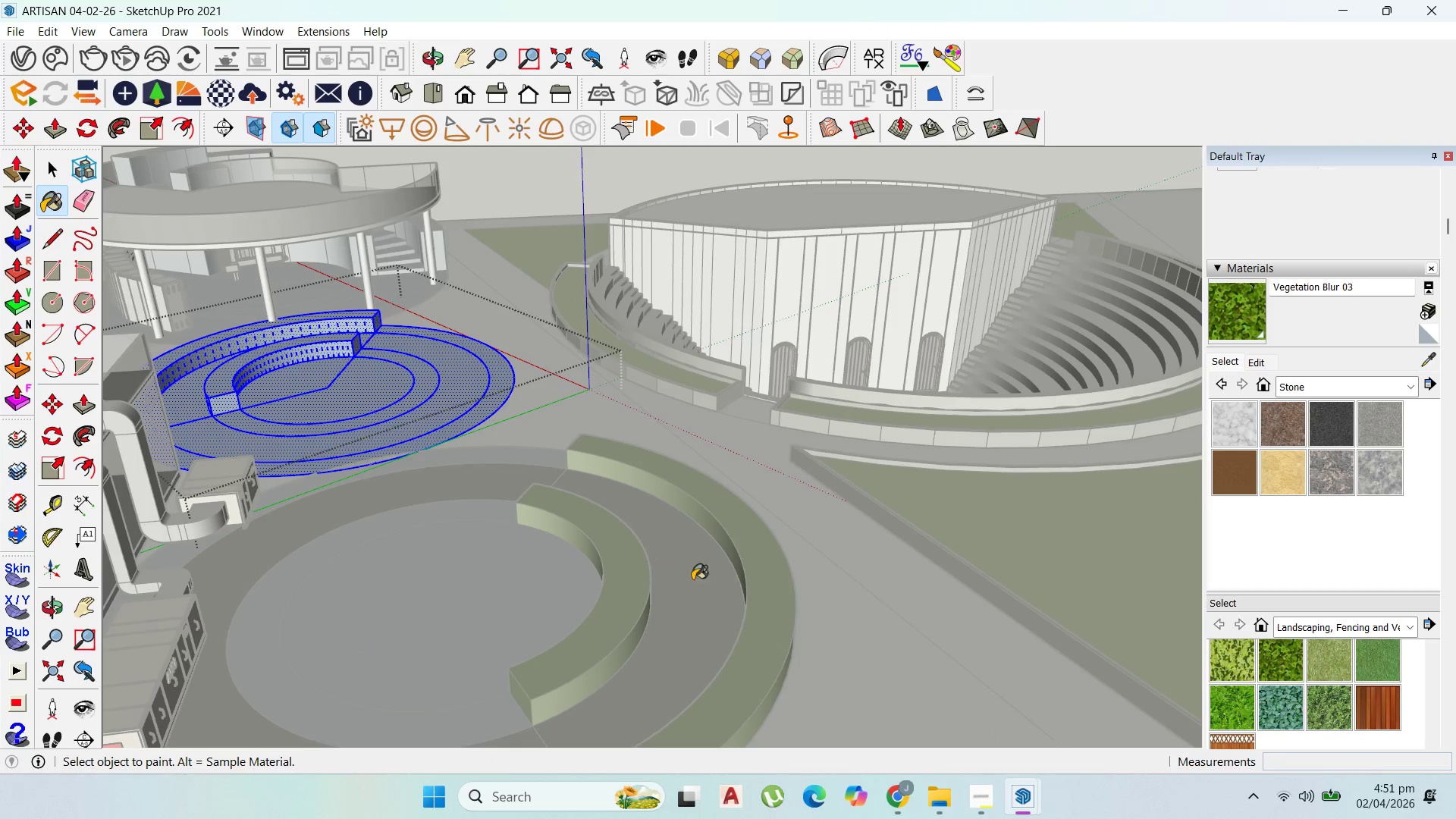 
scroll: coordinate [297, 376], scroll_direction: up, amount: 10.0
 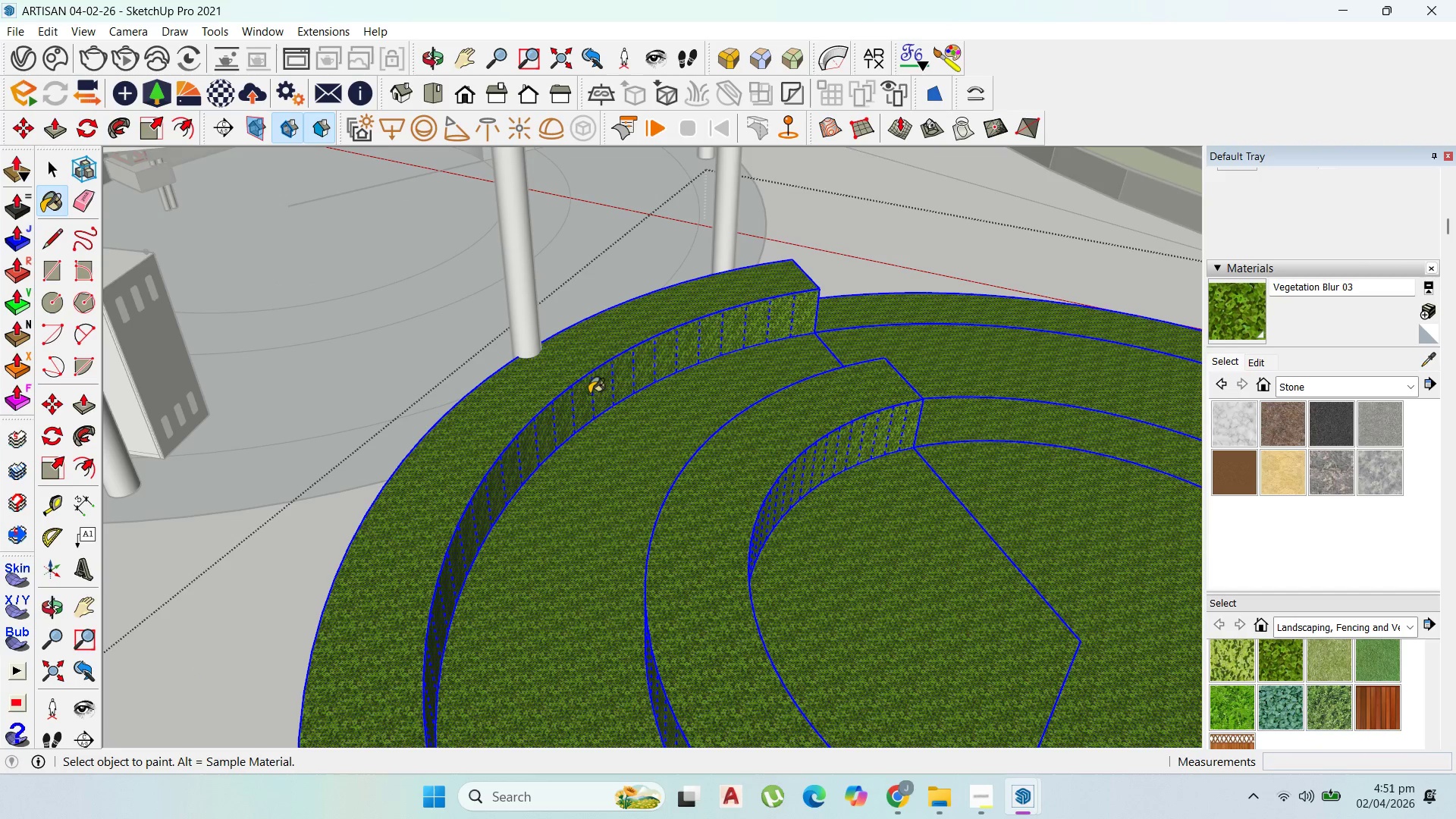 
scroll: coordinate [486, 454], scroll_direction: down, amount: 13.0
 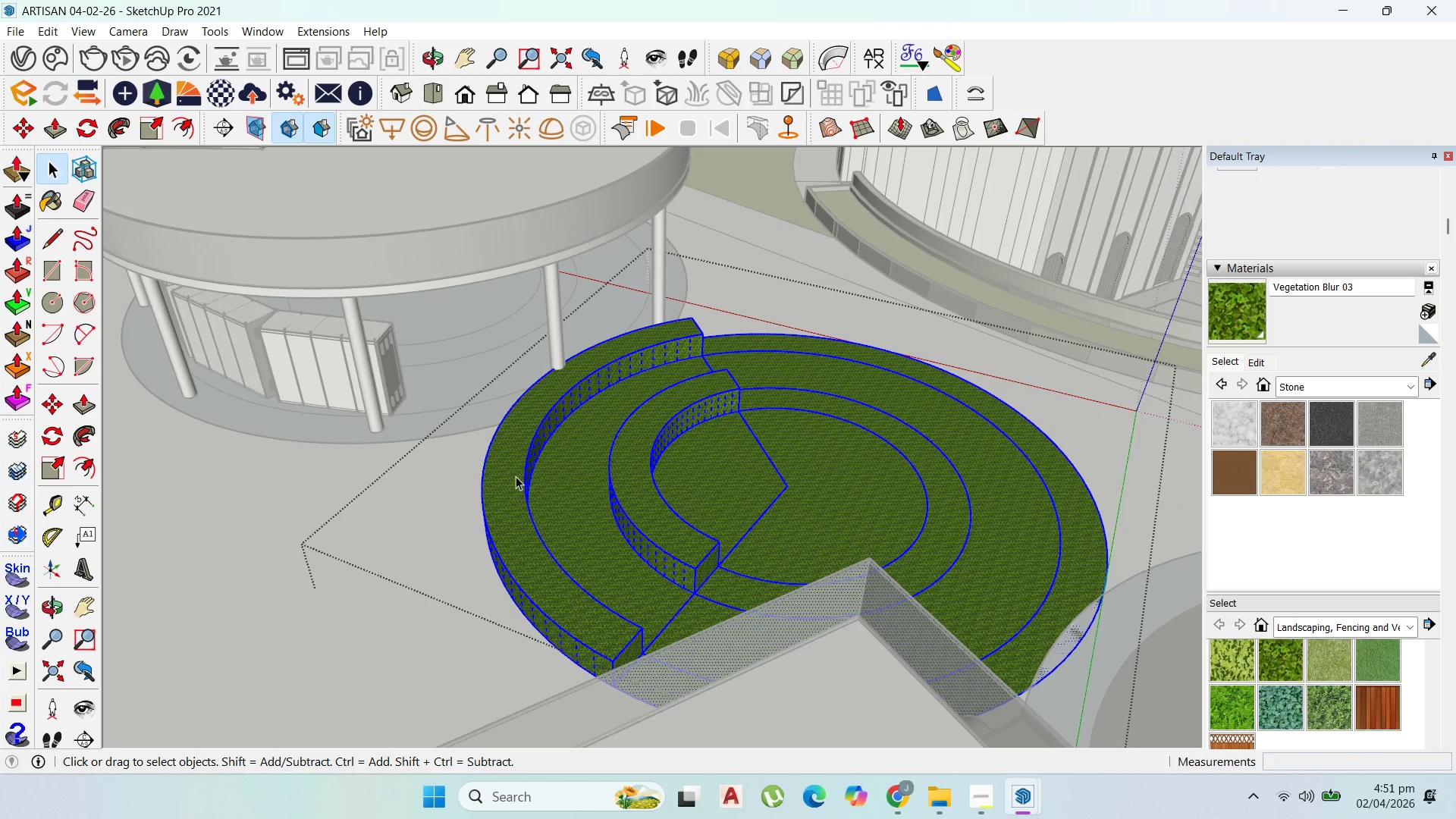 
left_click([548, 478])
 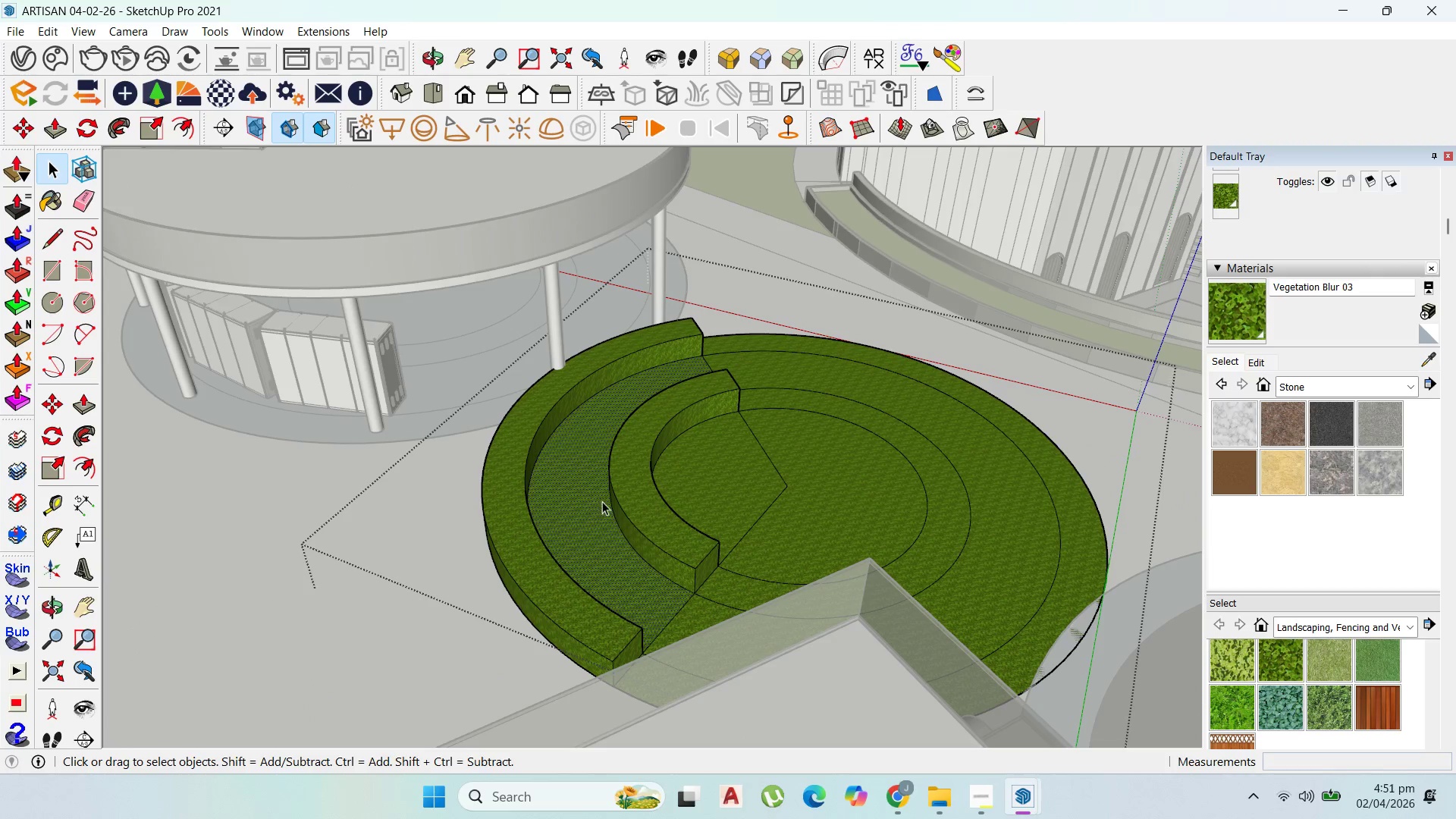 
key(Control+Z)
 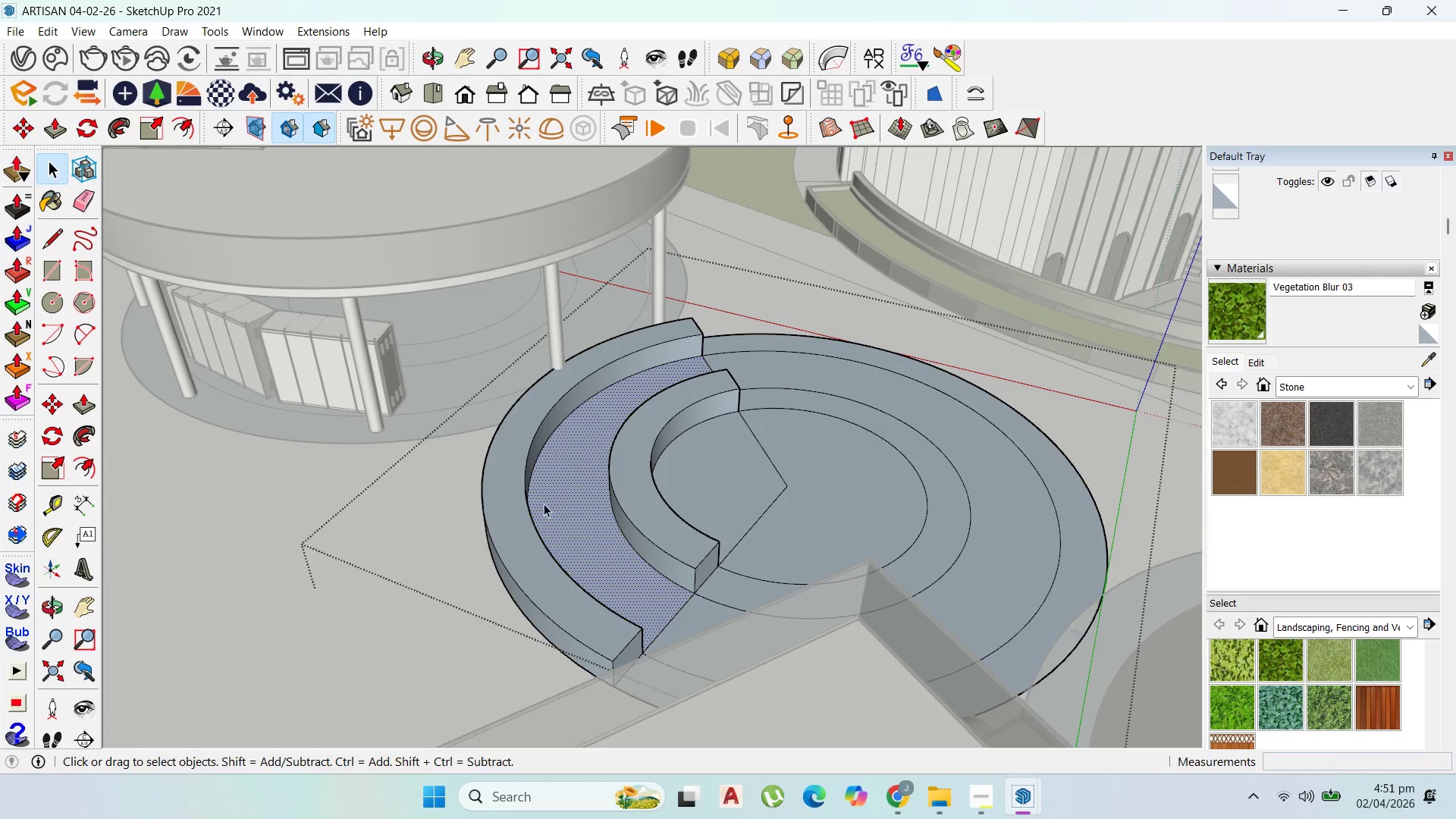 
left_click([514, 501])
 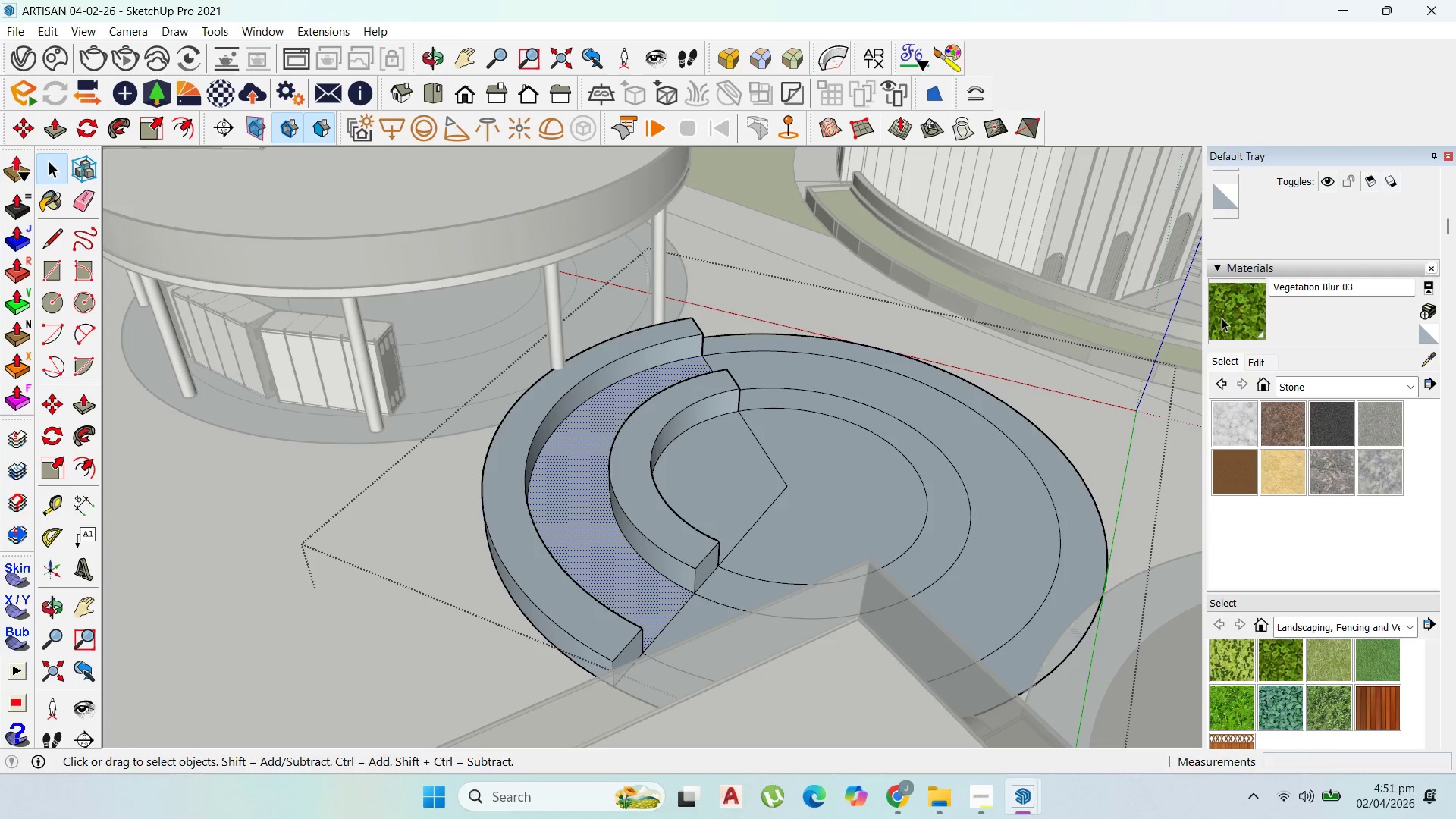 
left_click([1260, 306])
 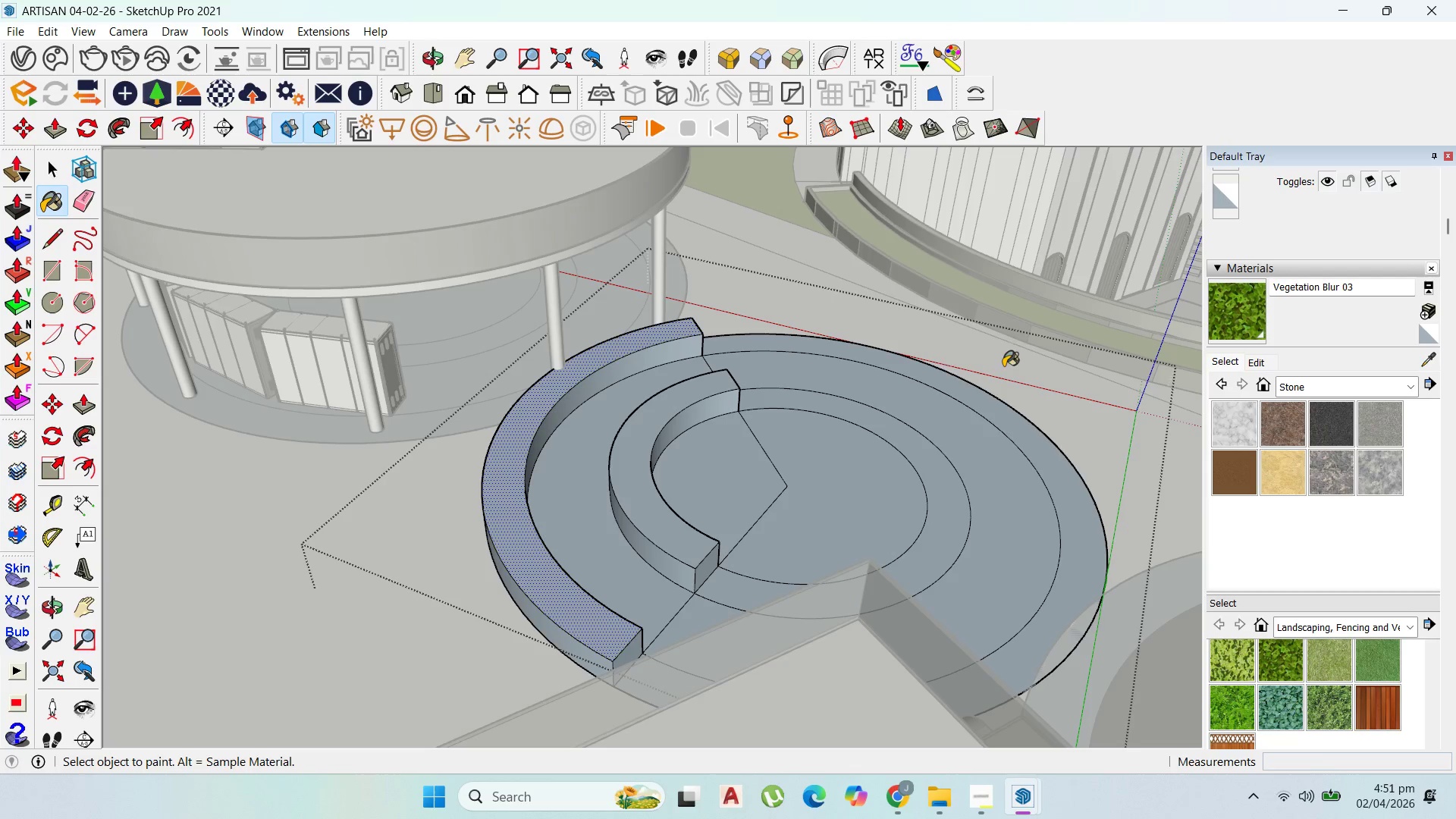 
left_click([503, 491])
 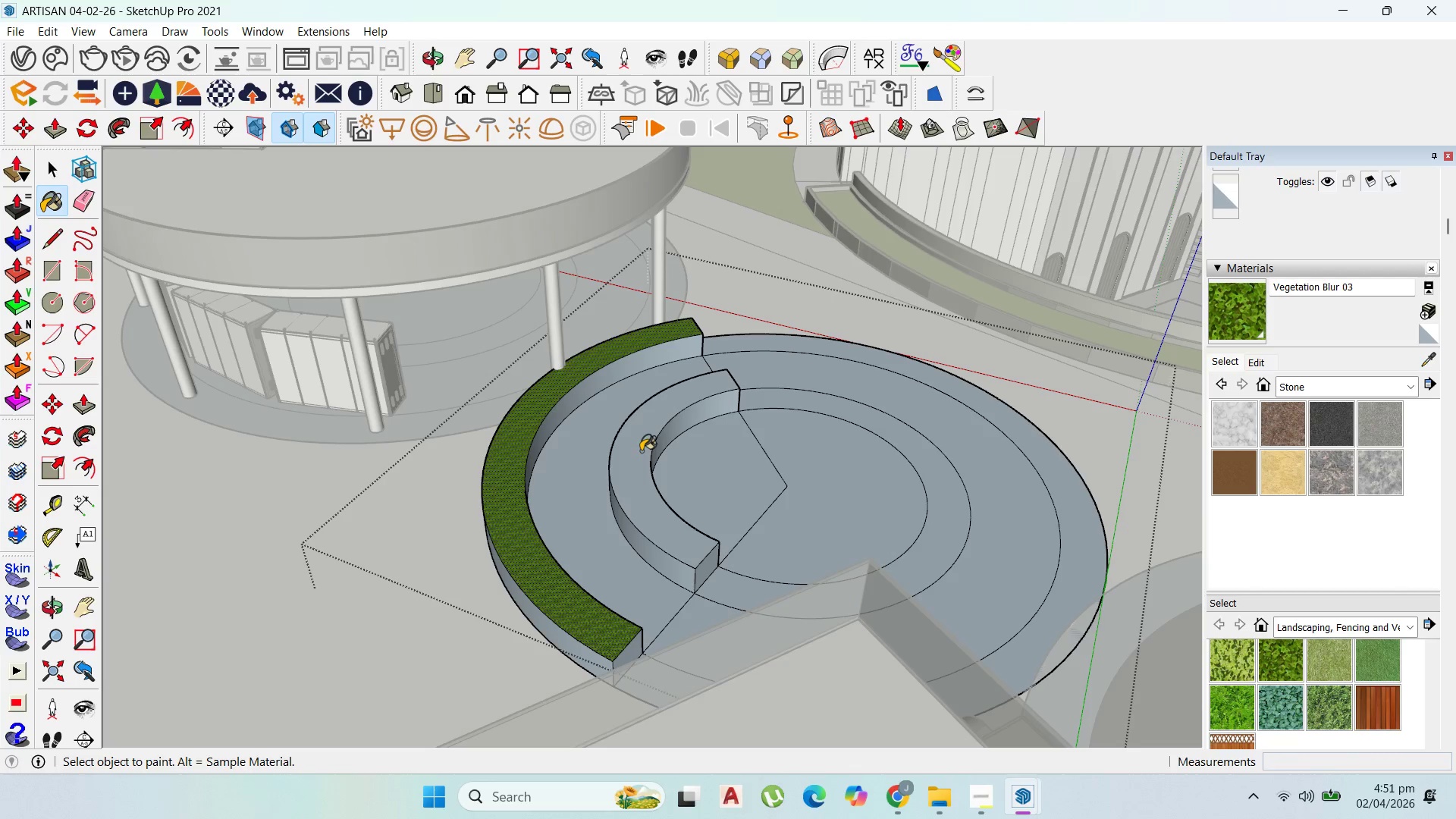 
left_click([644, 451])
 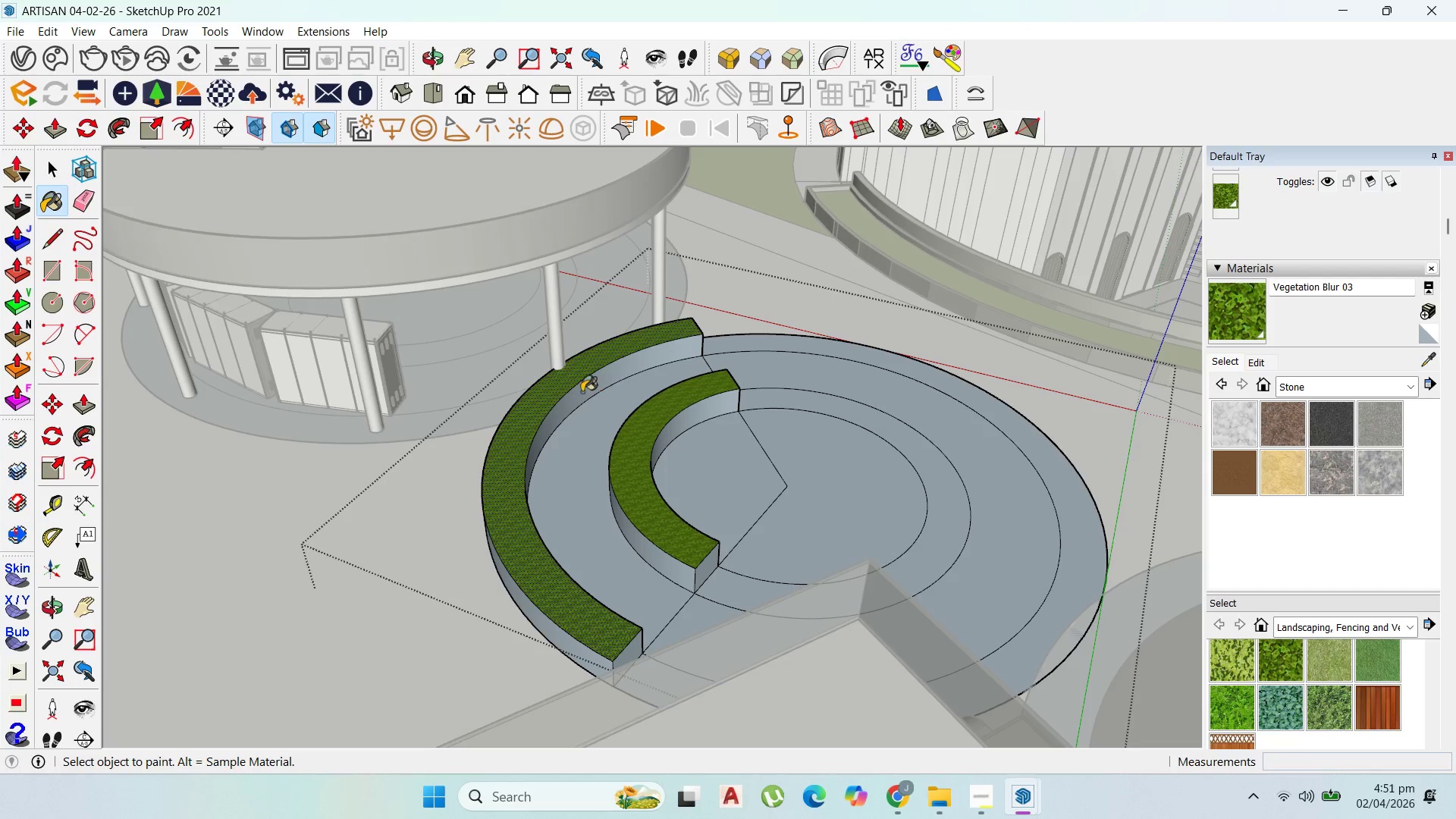 
scroll: coordinate [578, 392], scroll_direction: up, amount: 2.0
 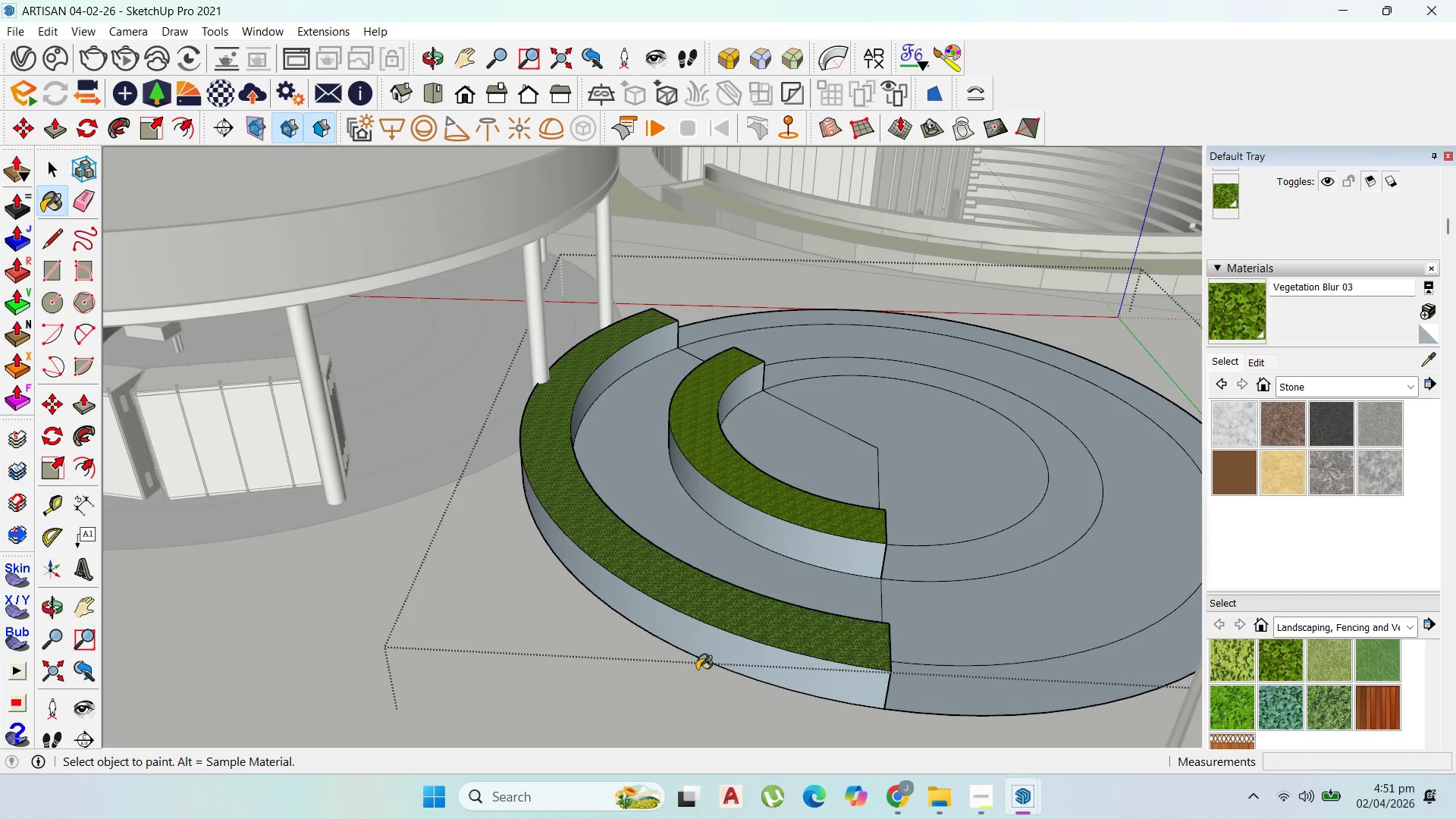 
left_click([775, 668])
 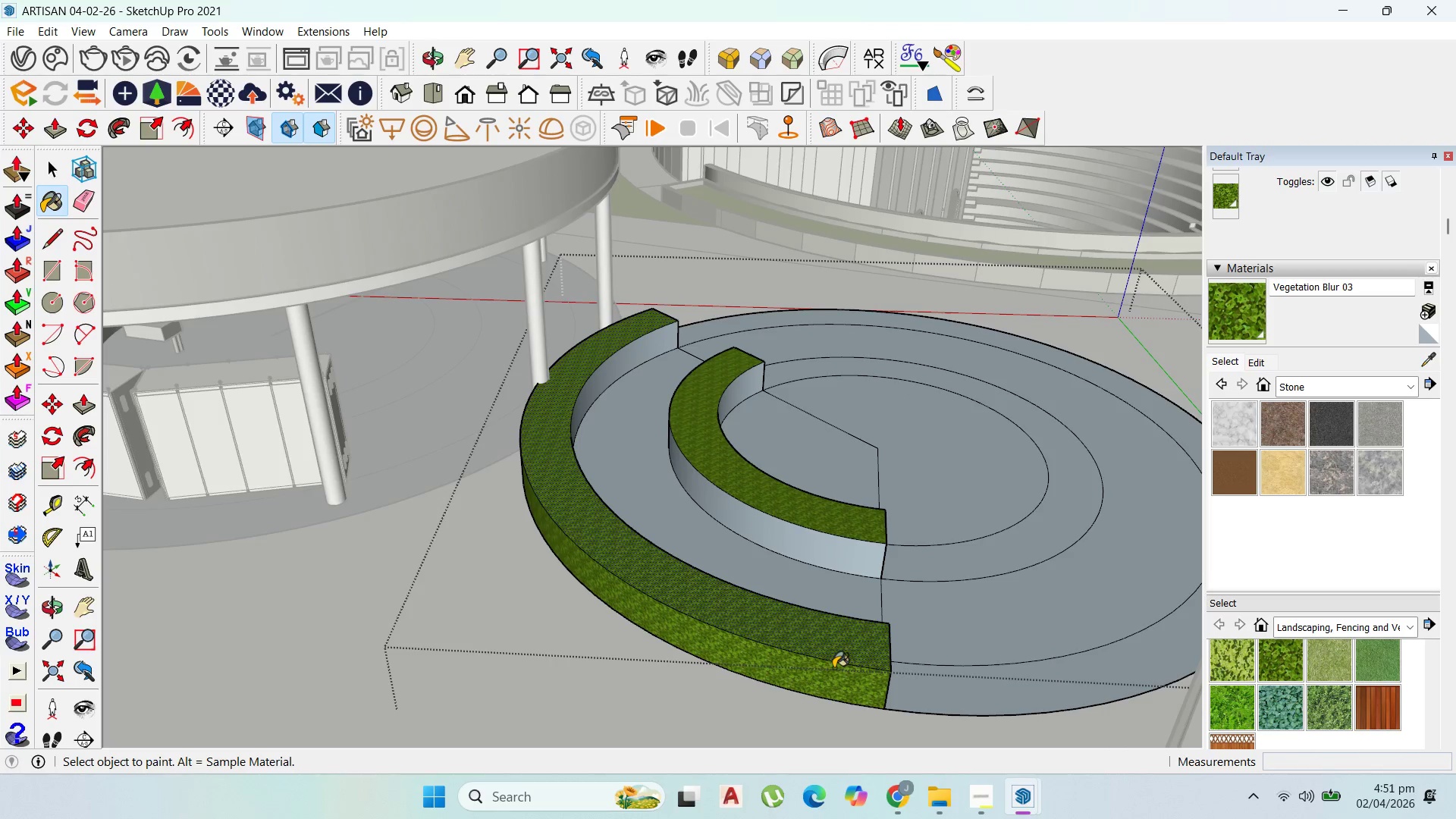 
scroll: coordinate [833, 668], scroll_direction: up, amount: 1.0
 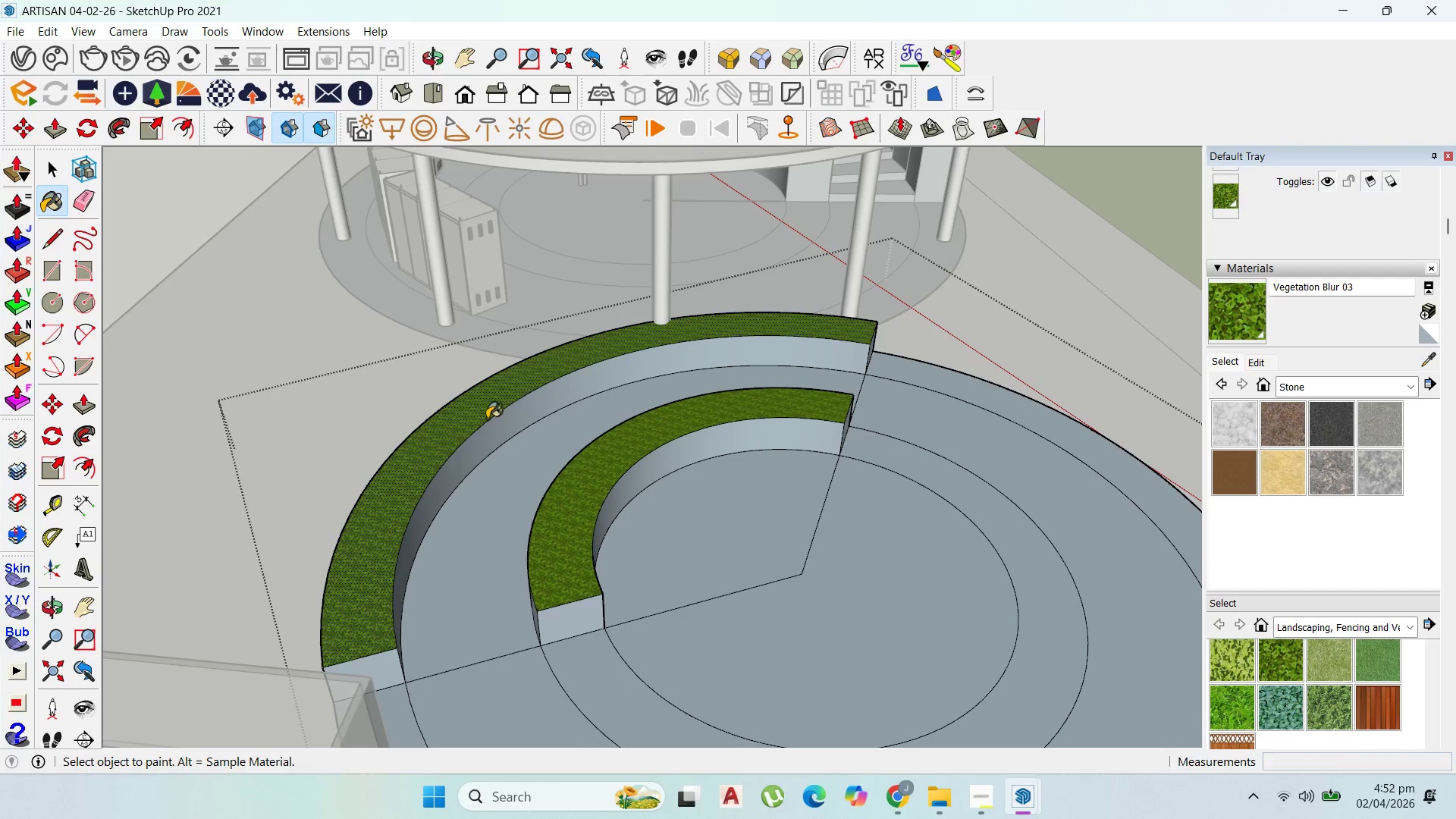 
left_click([623, 485])
 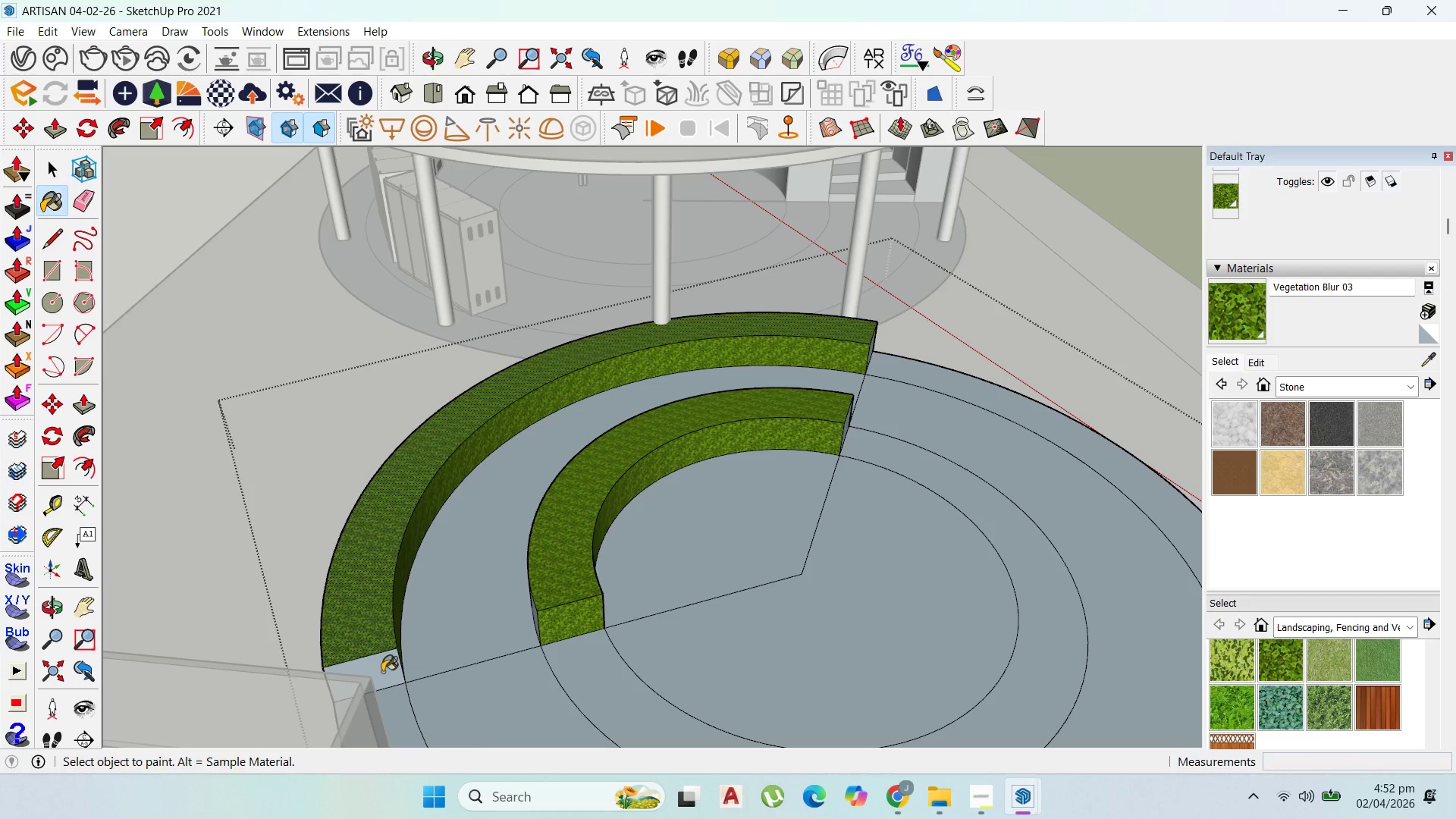 
scroll: coordinate [551, 617], scroll_direction: up, amount: 9.0
 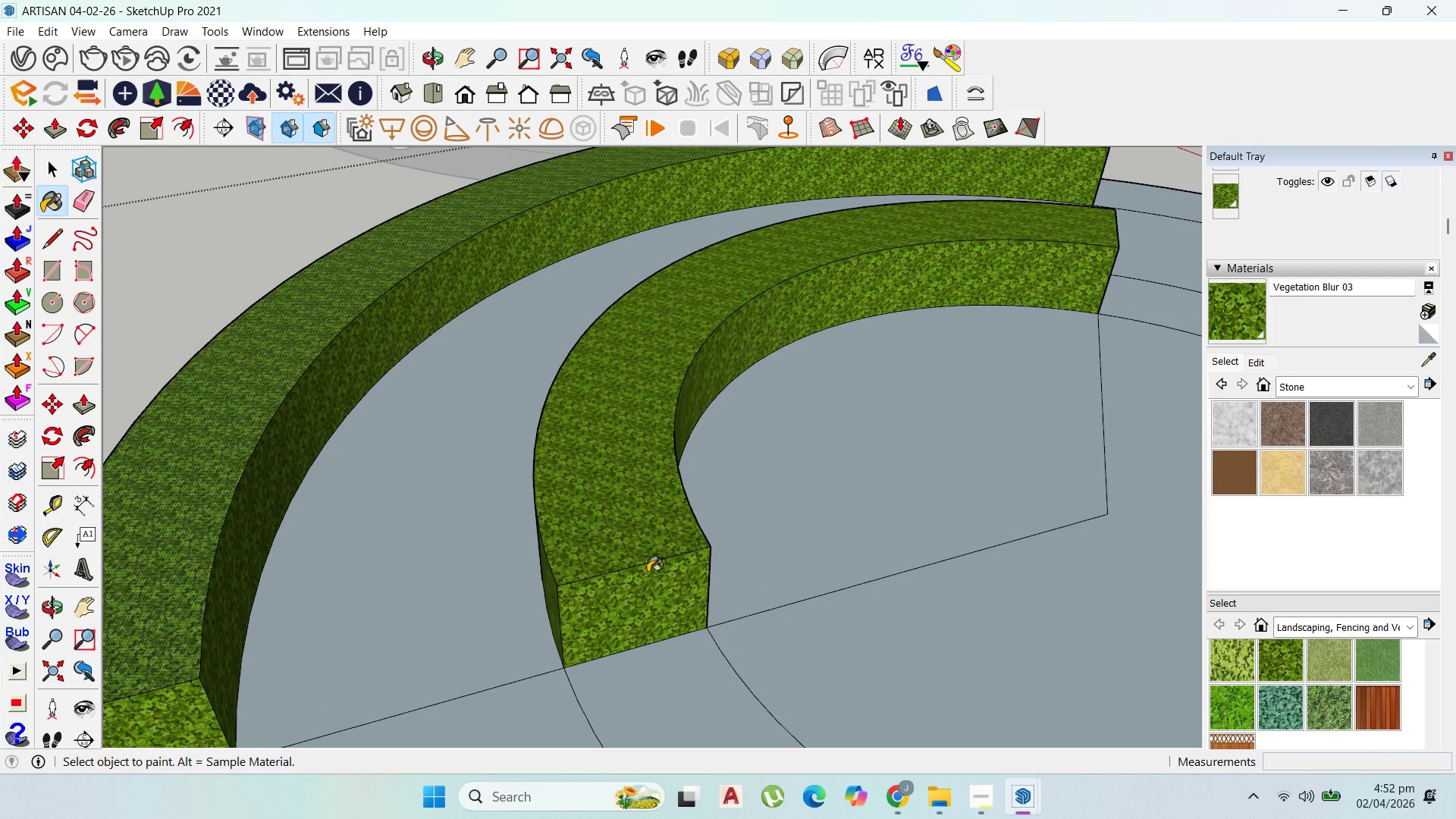 
scroll: coordinate [478, 538], scroll_direction: down, amount: 8.0
 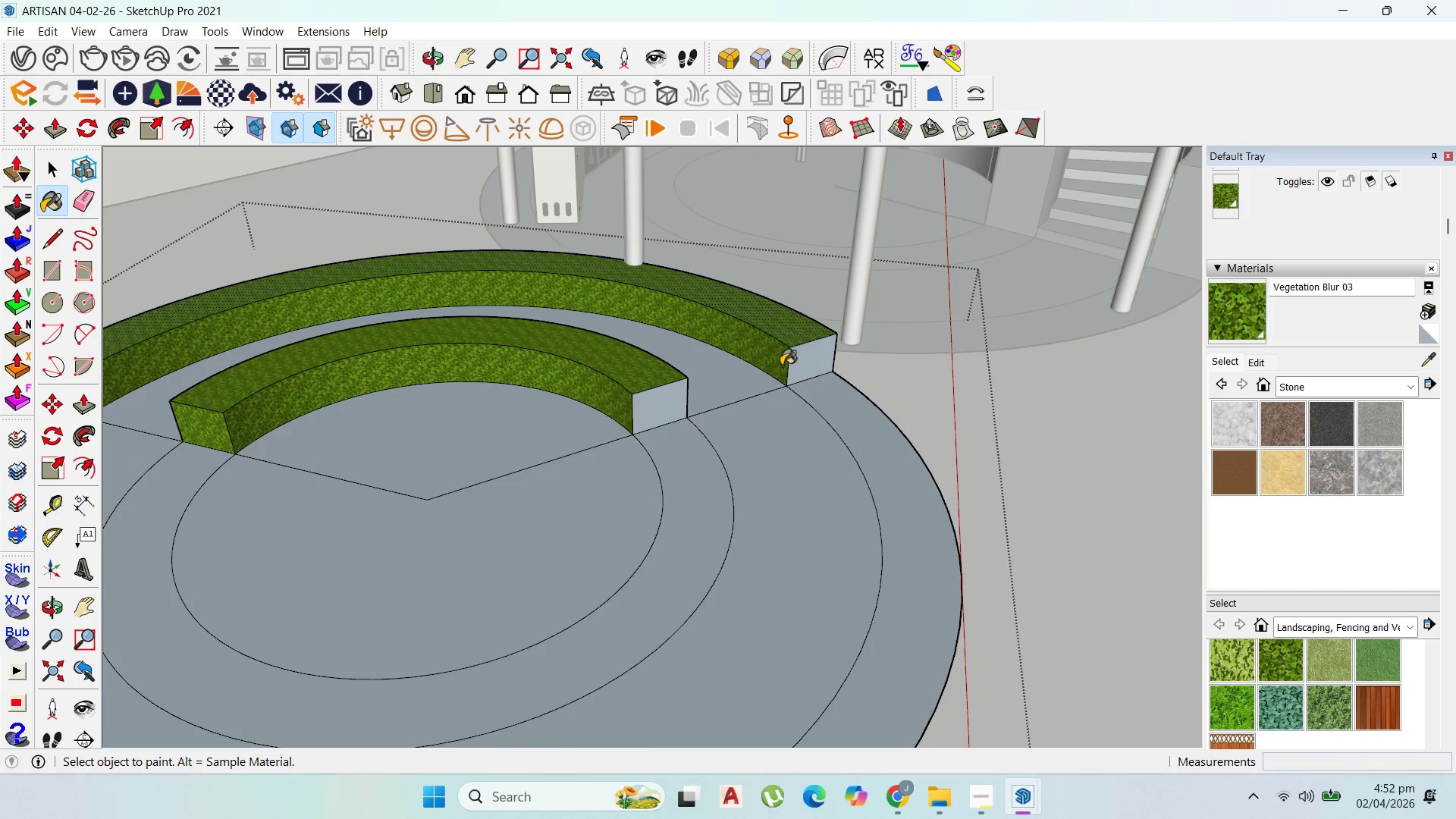 
left_click([666, 408])
 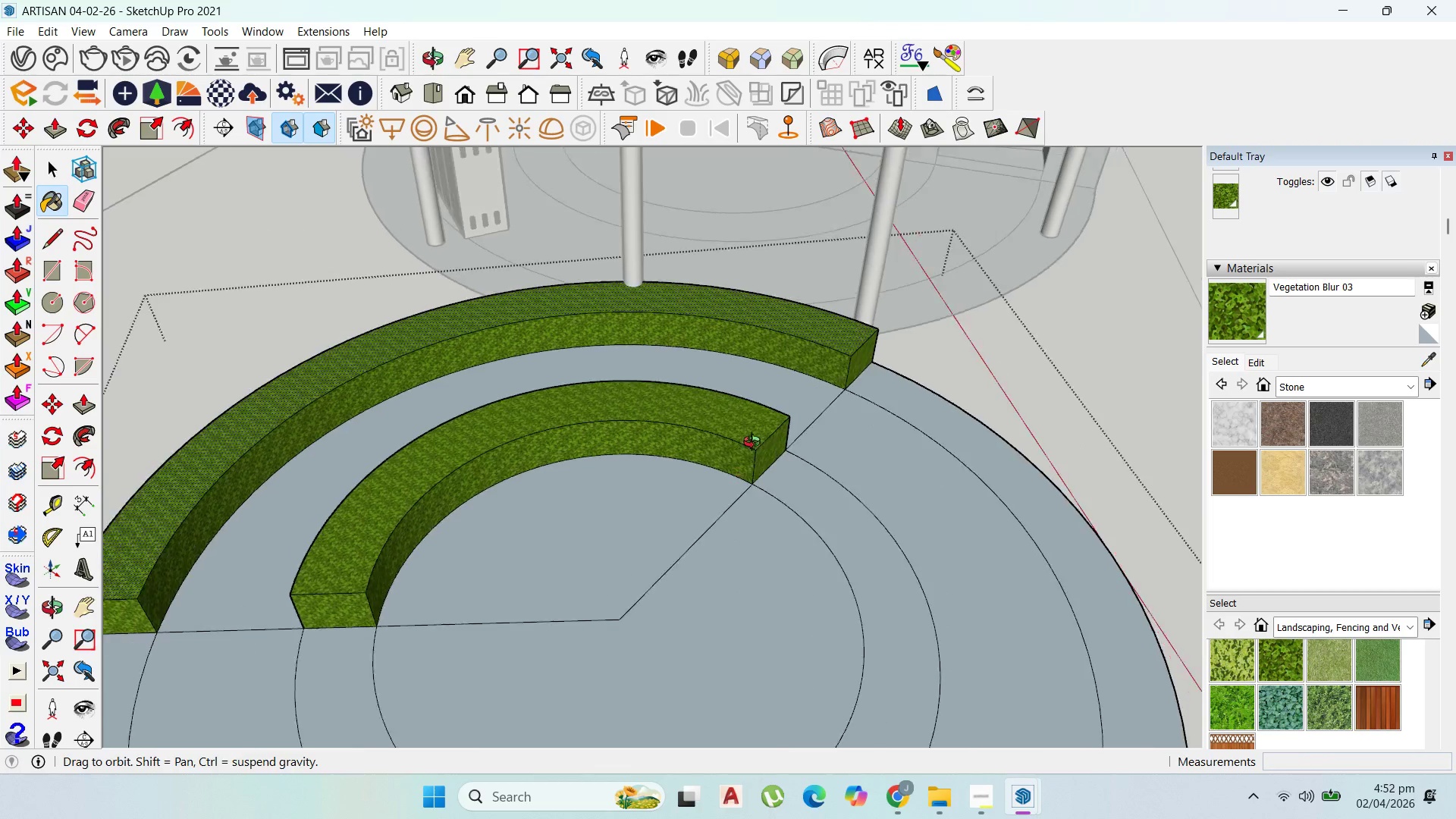 
scroll: coordinate [745, 293], scroll_direction: down, amount: 32.0
 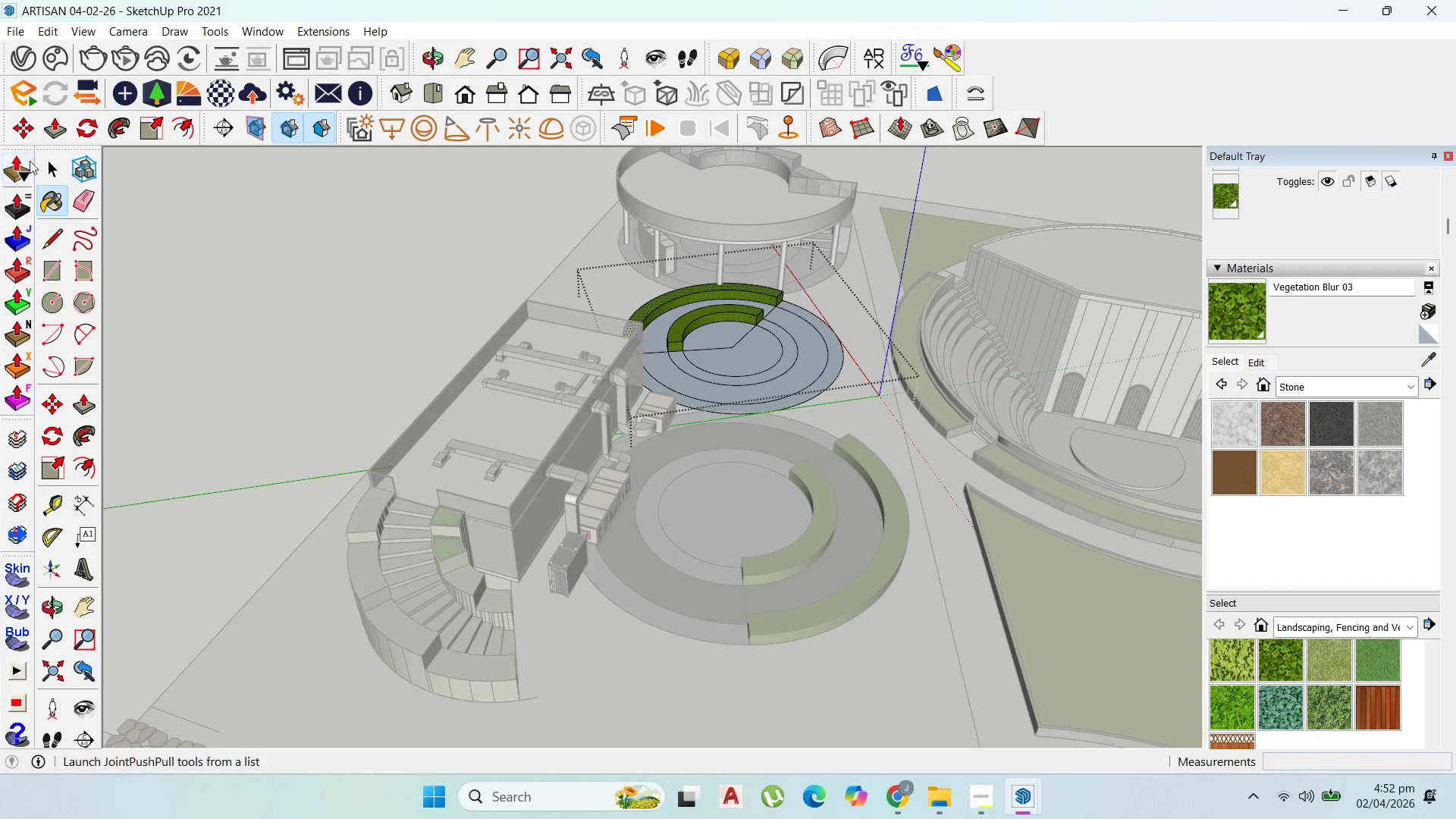 
left_click([43, 171])
 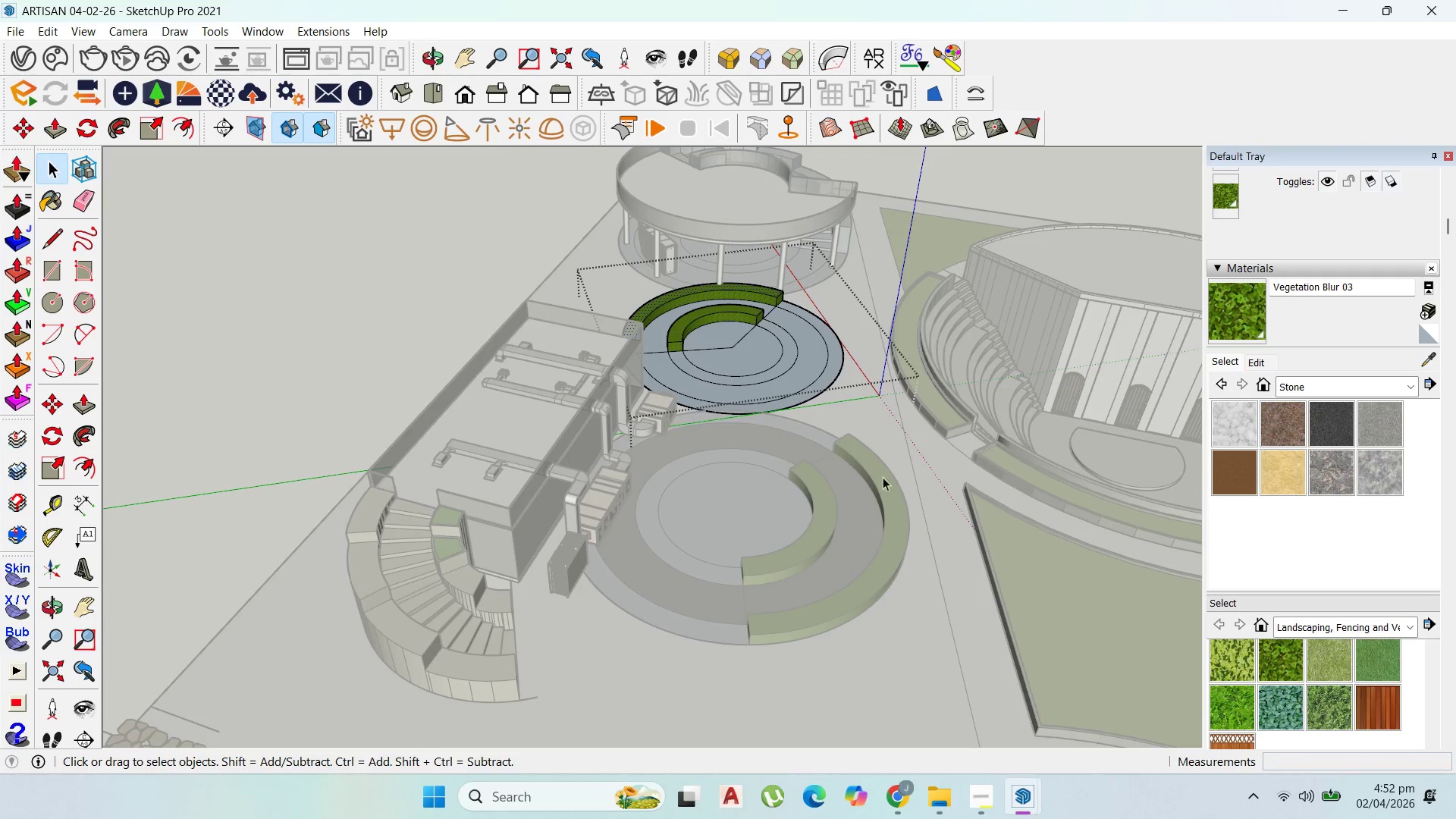 
key(Escape)
 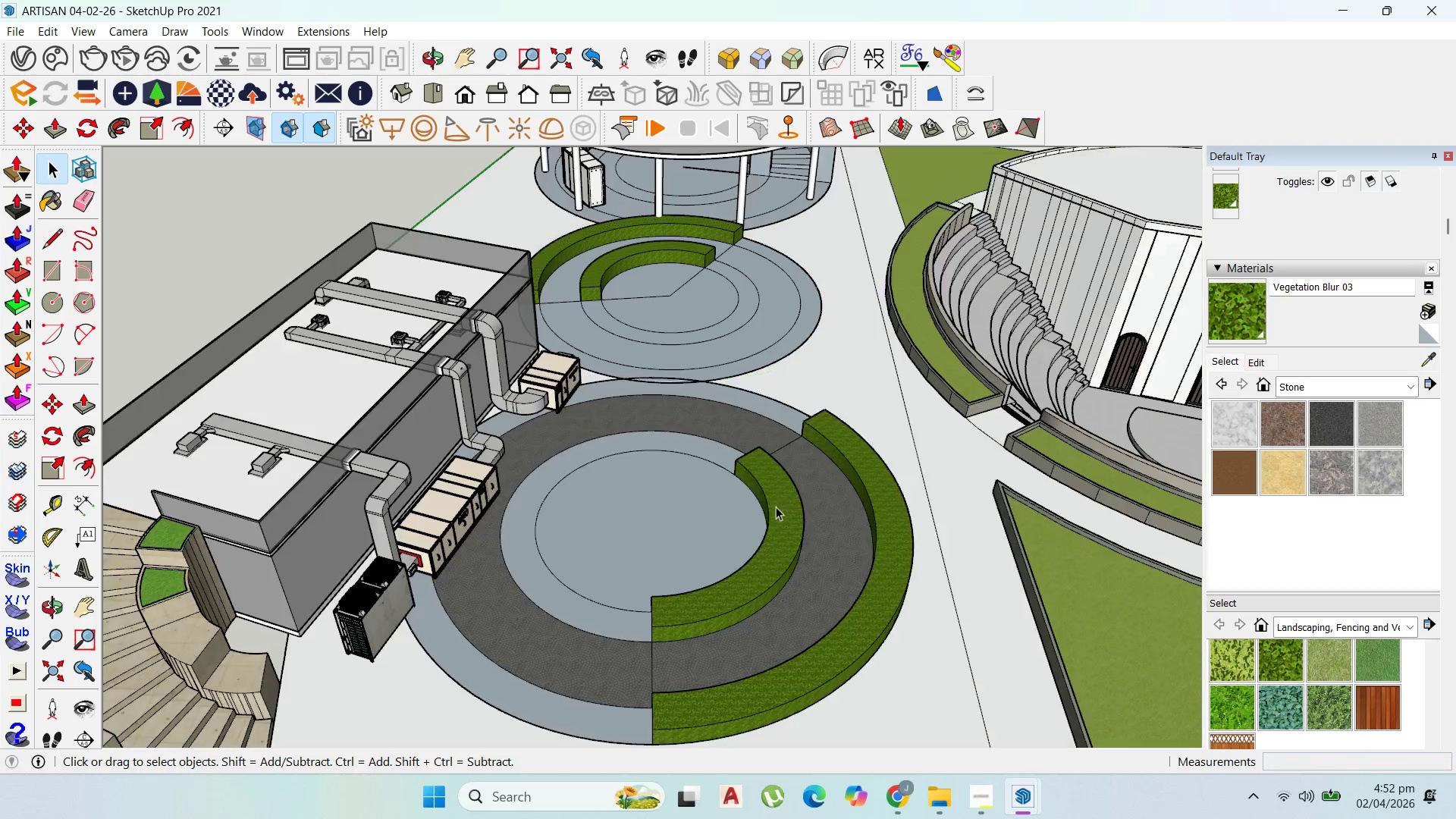 
scroll: coordinate [902, 492], scroll_direction: up, amount: 4.0
 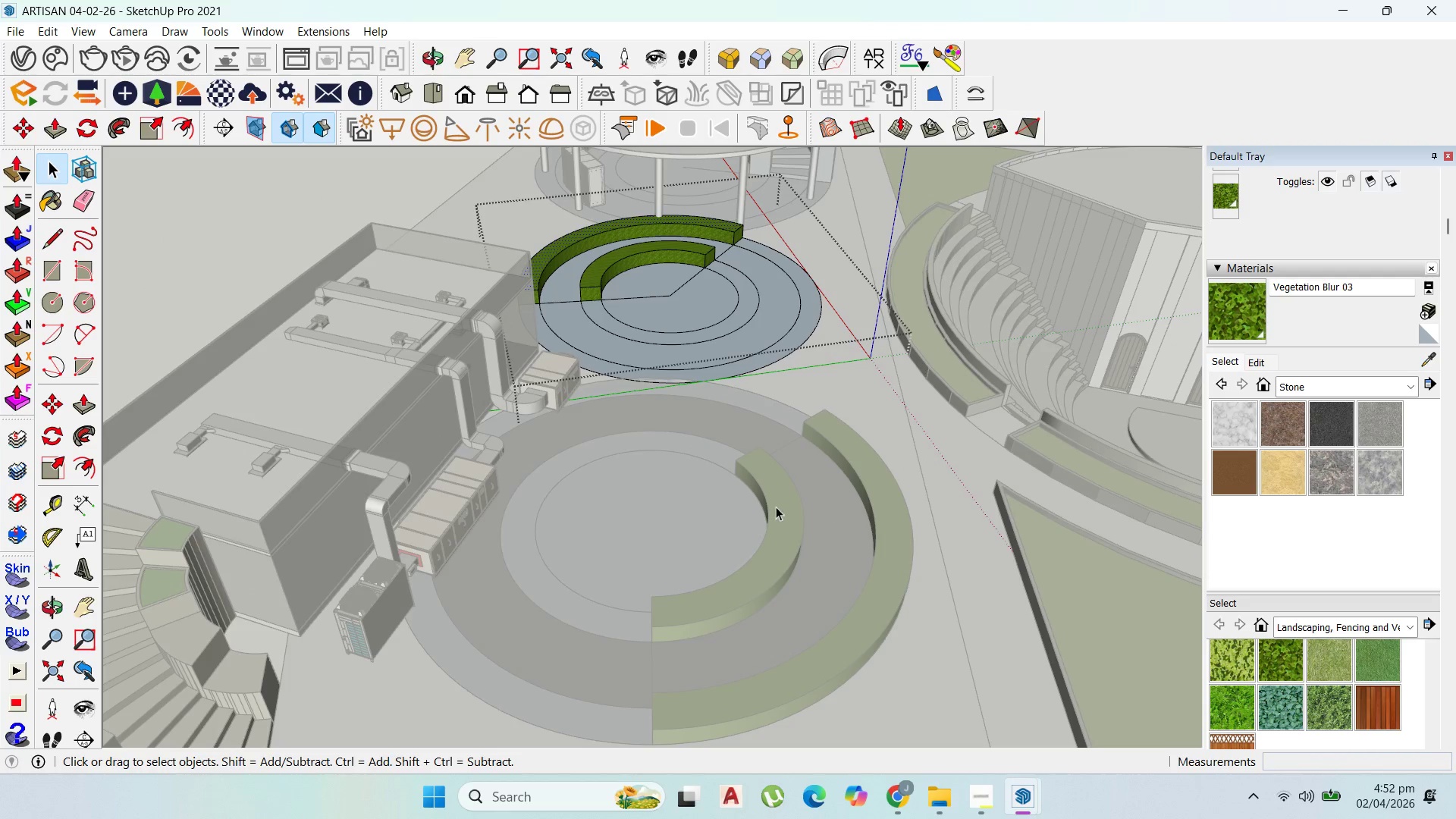 
key(Escape)
 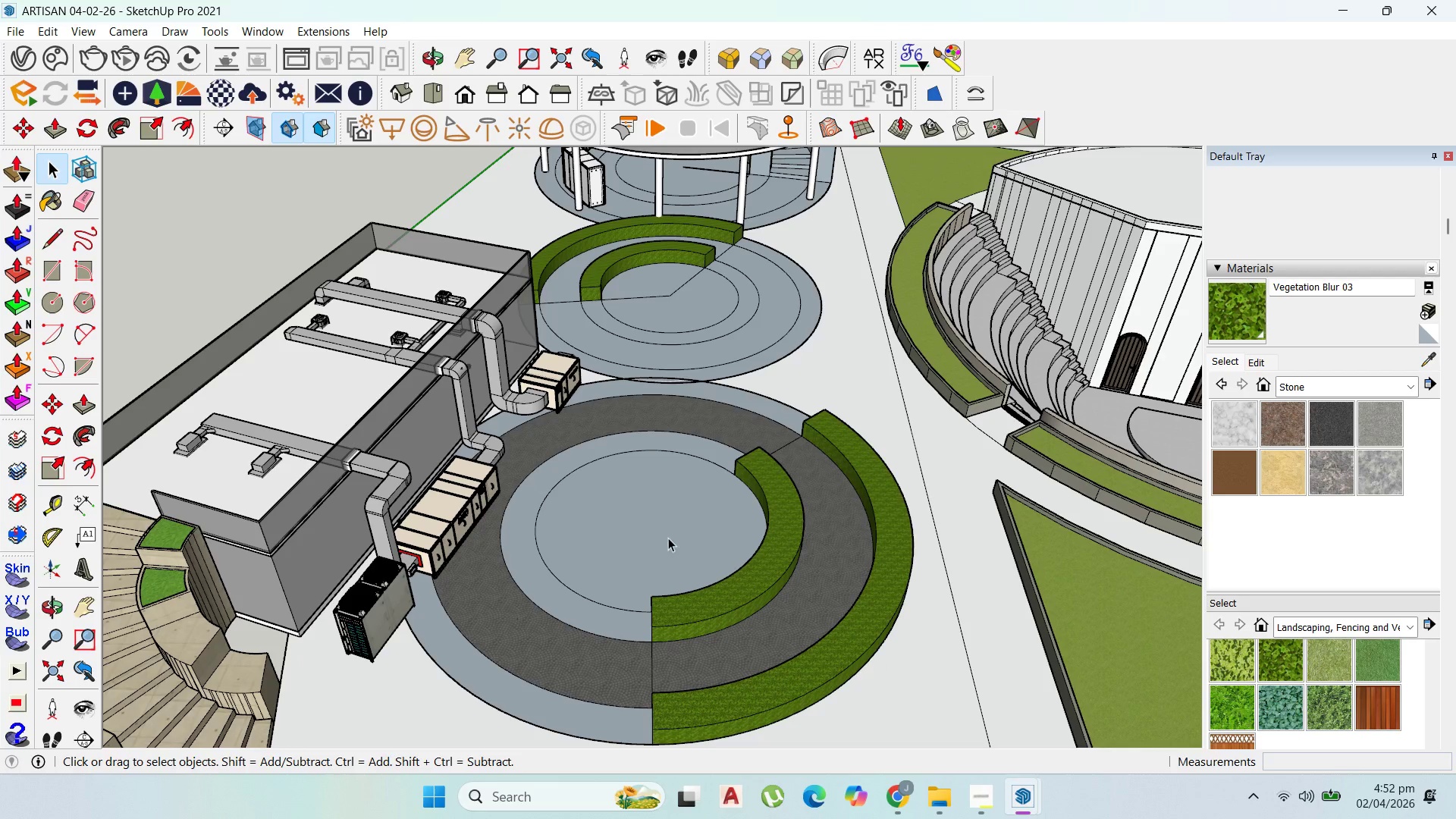 
scroll: coordinate [633, 538], scroll_direction: up, amount: 5.0
 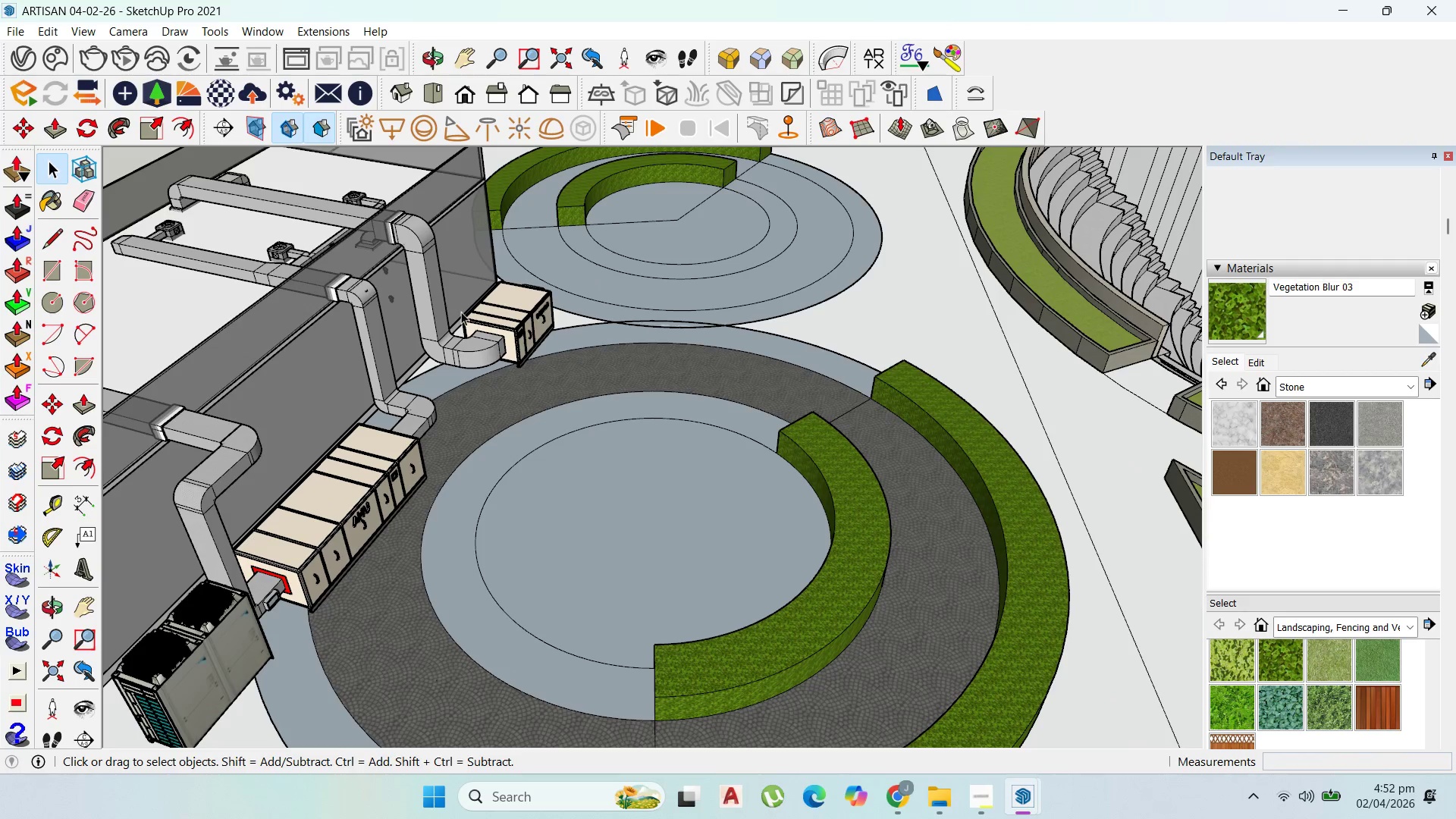 
key(Control+S)
 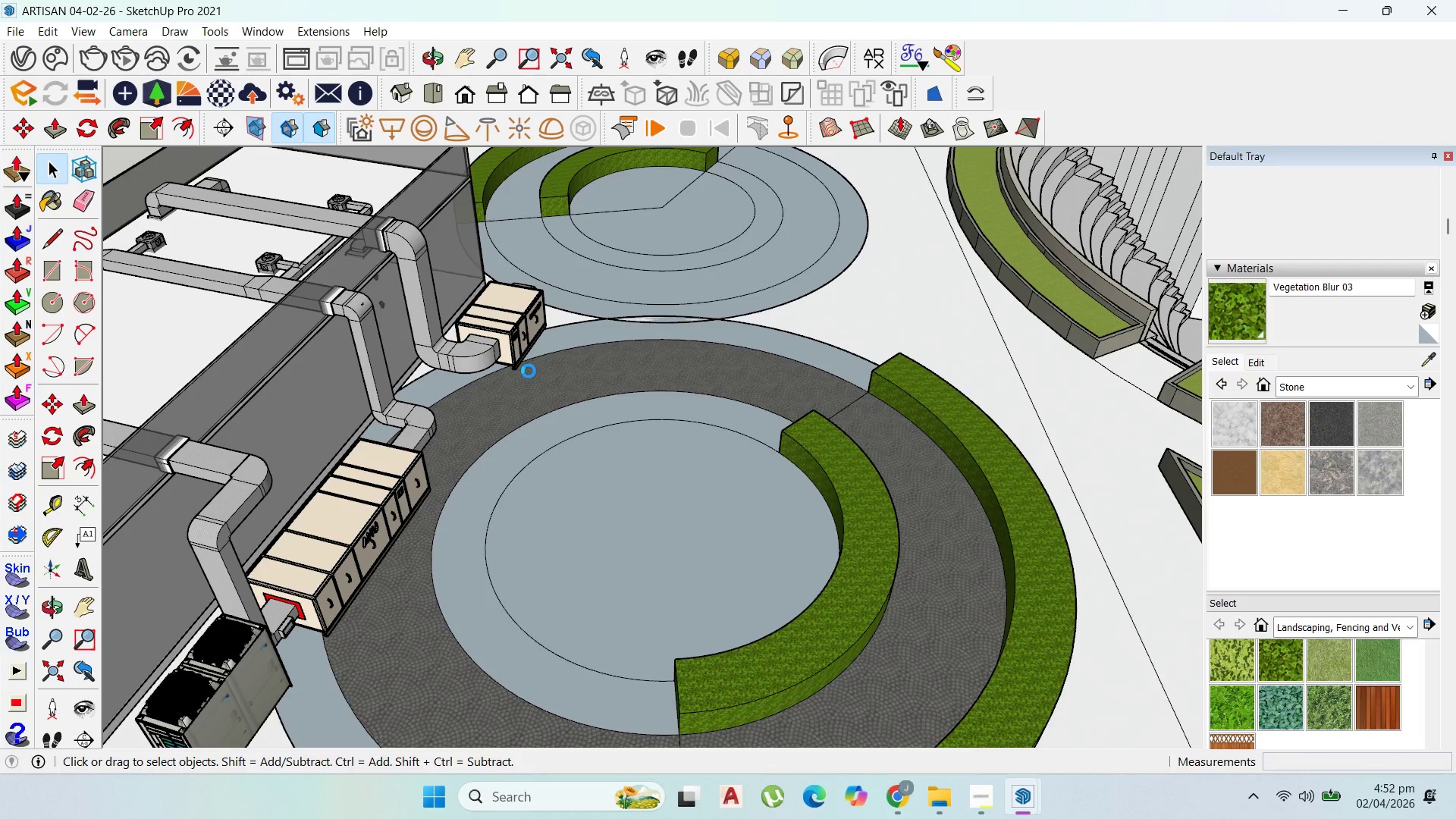 
wait(9.52)
 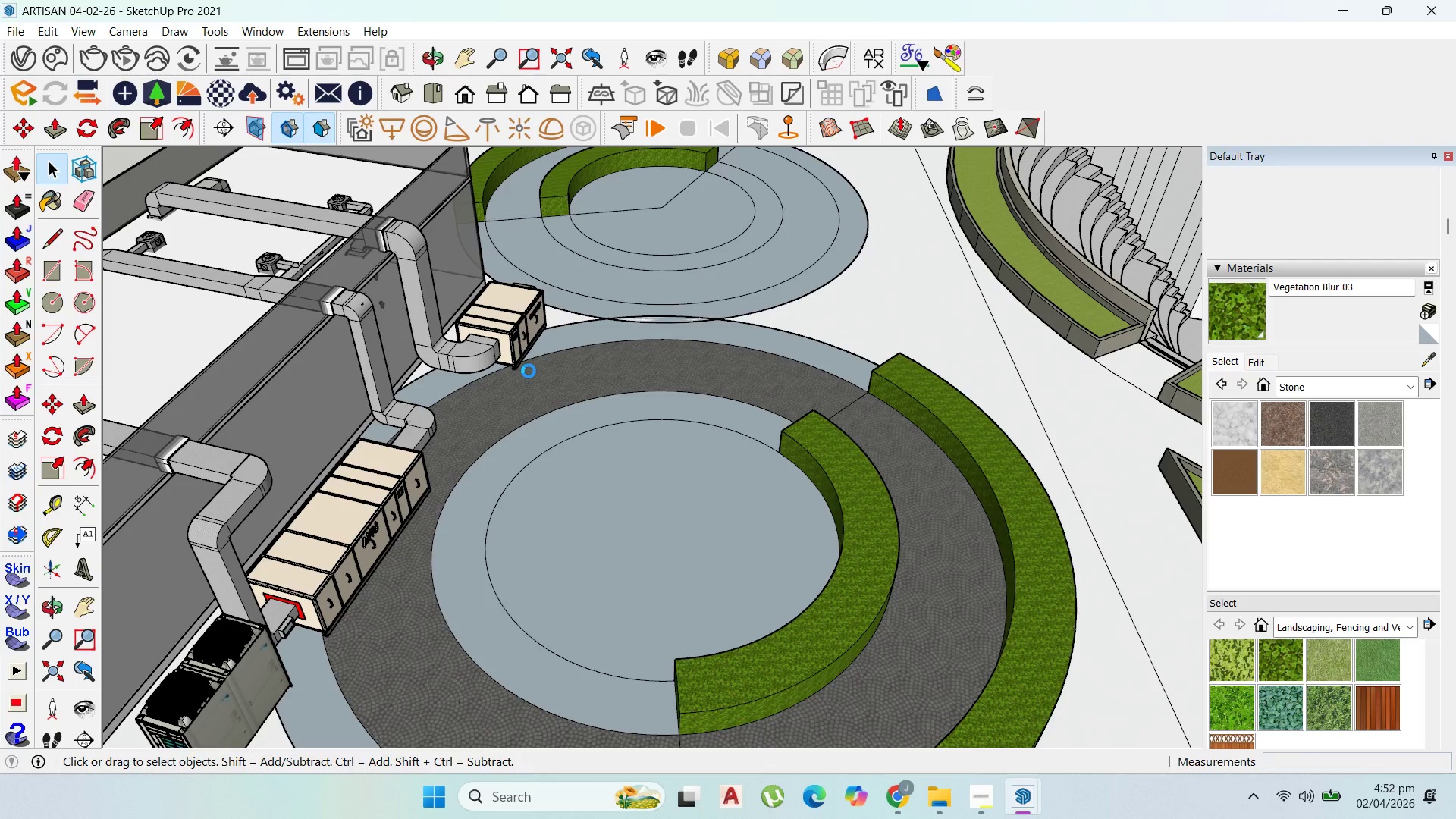 
left_click([980, 796])